 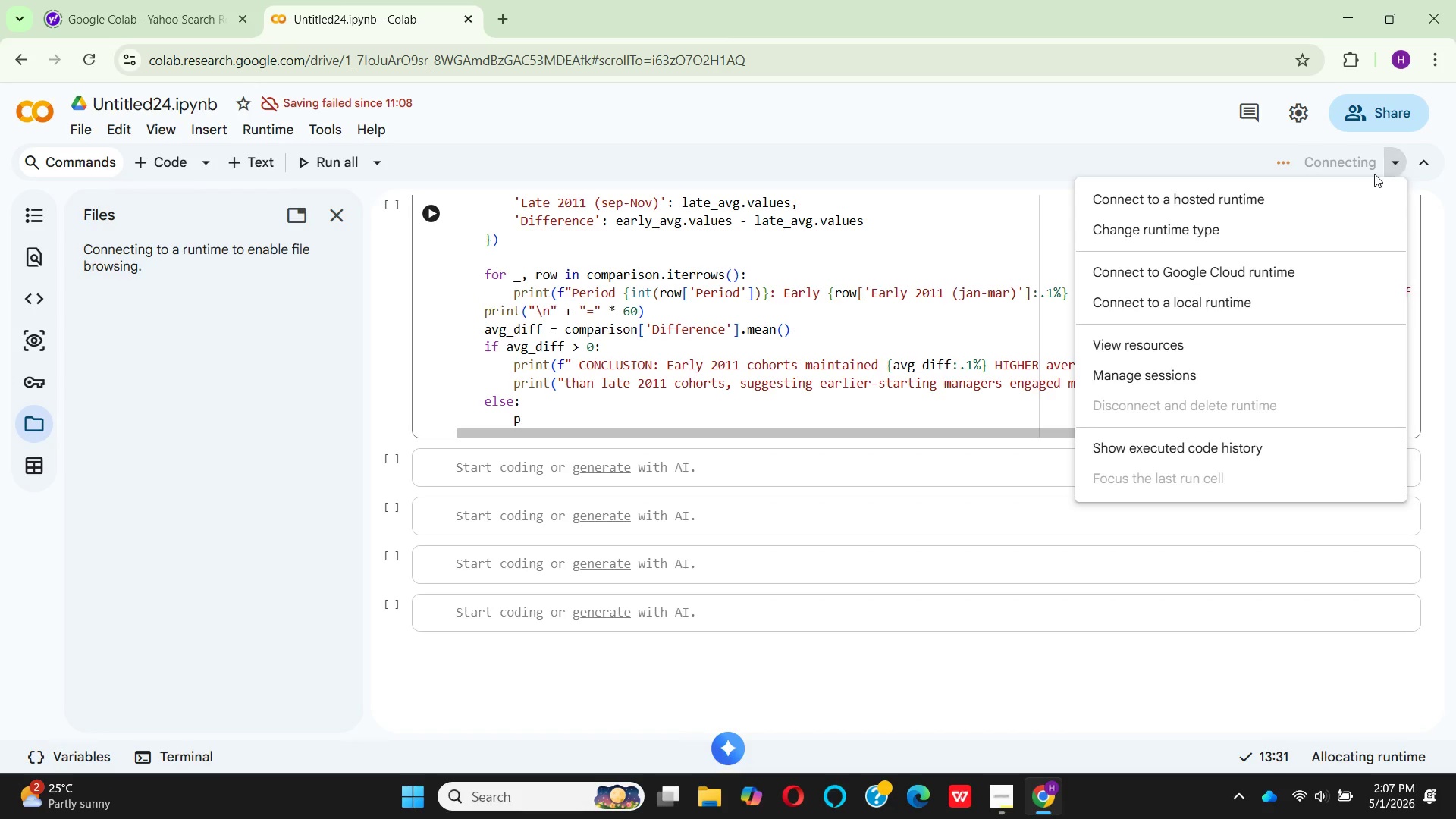 
left_click([1291, 198])
 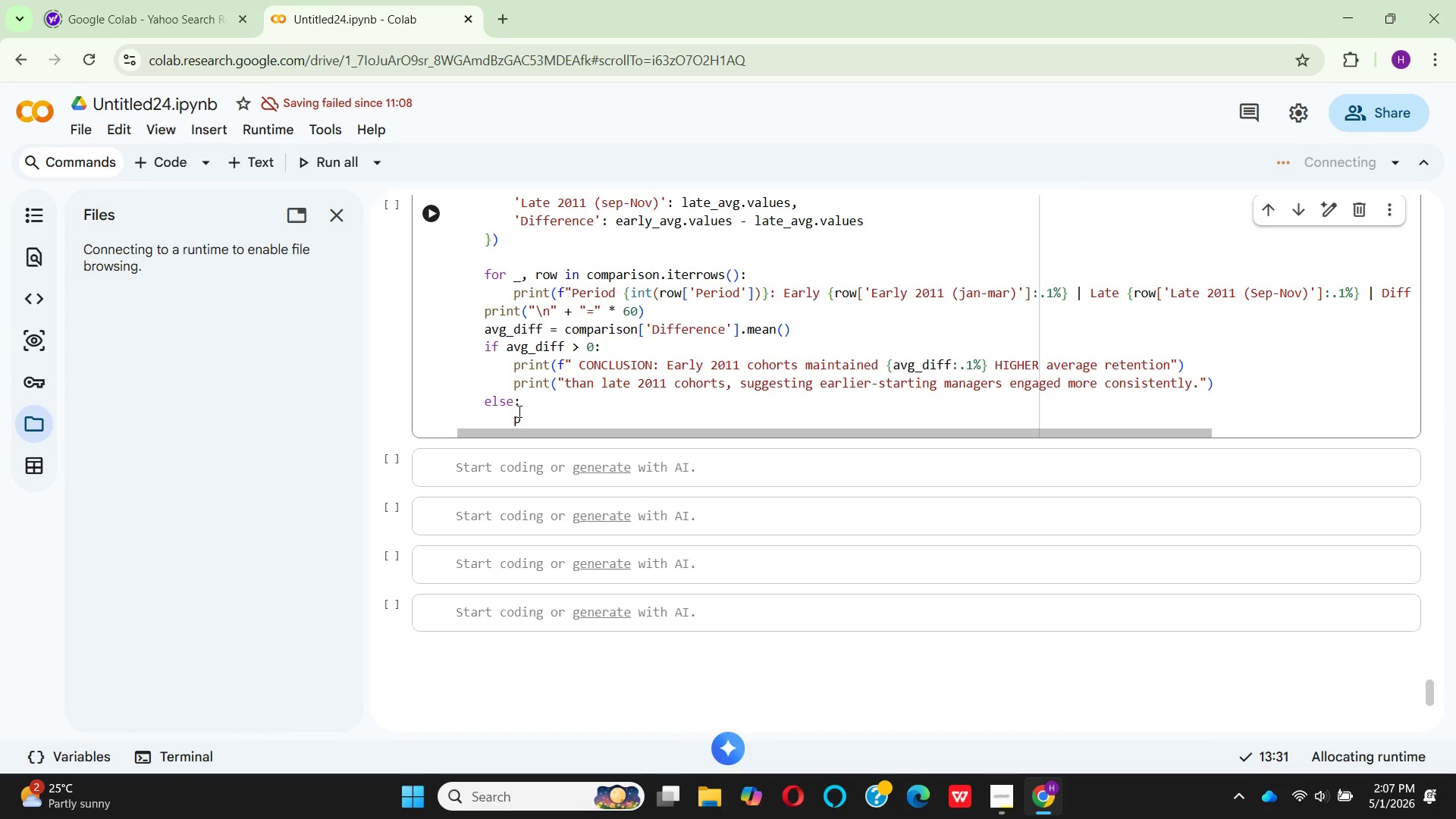 
left_click([527, 418])
 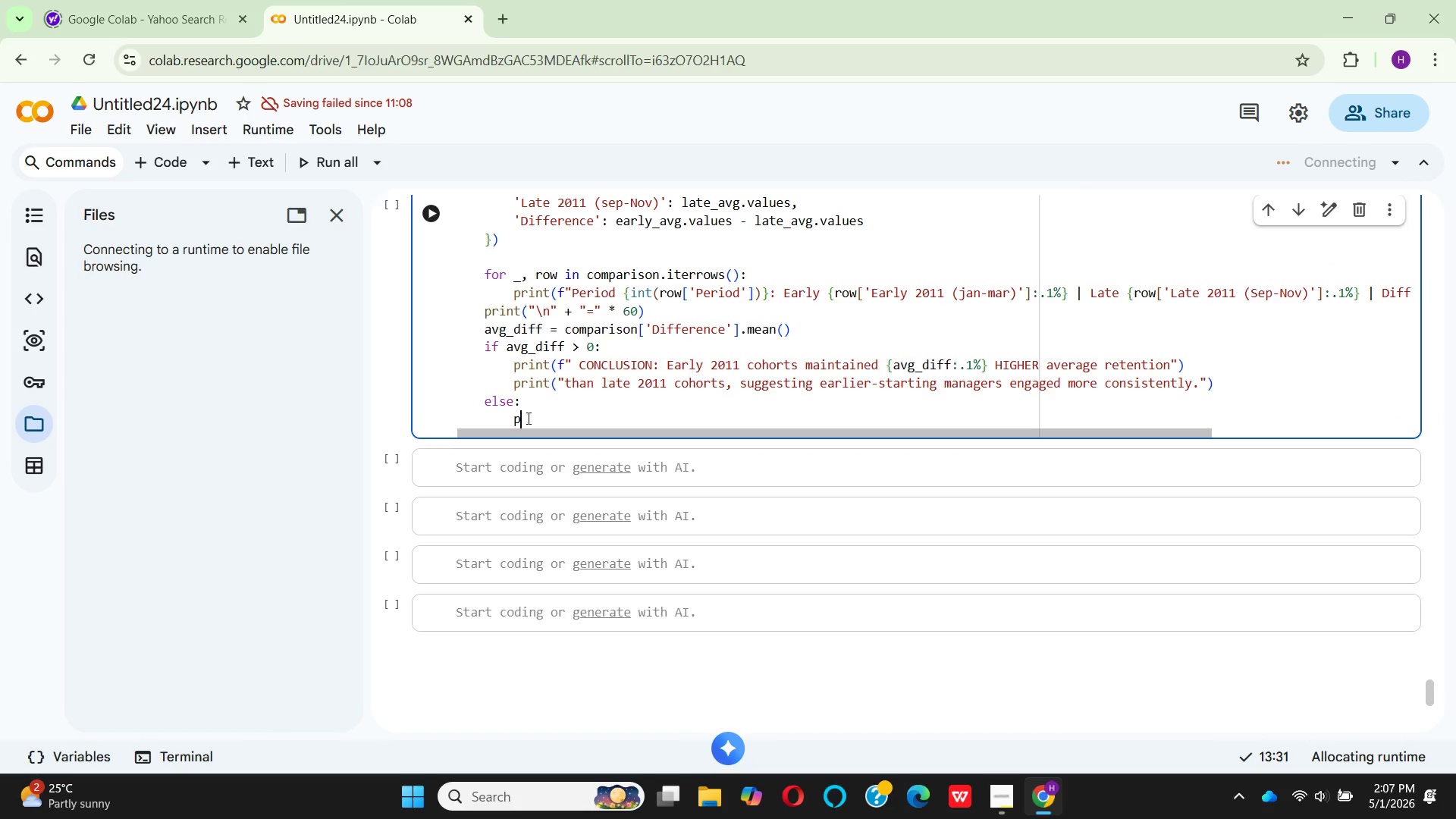 
type(rint)
 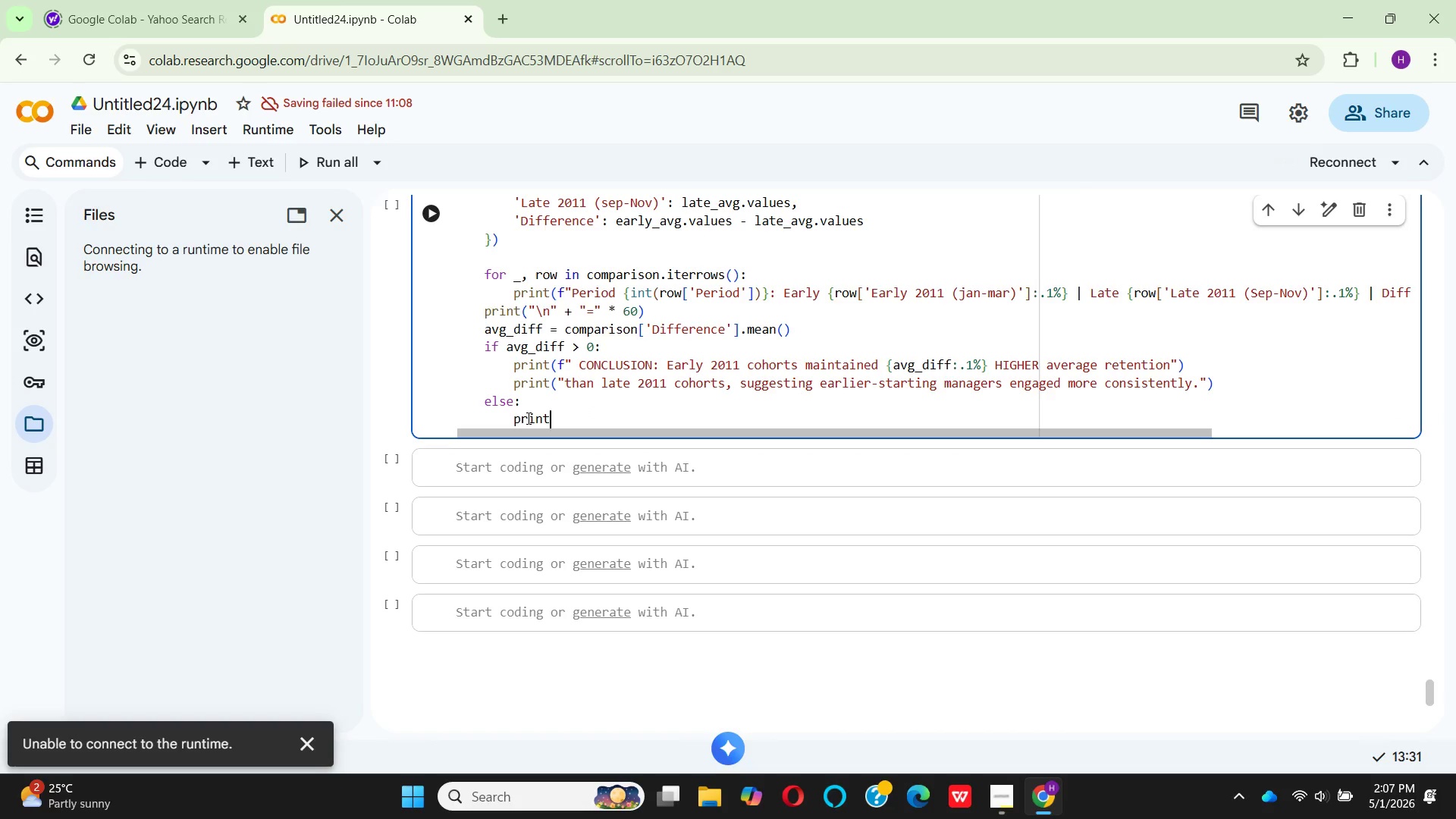 
wait(5.67)
 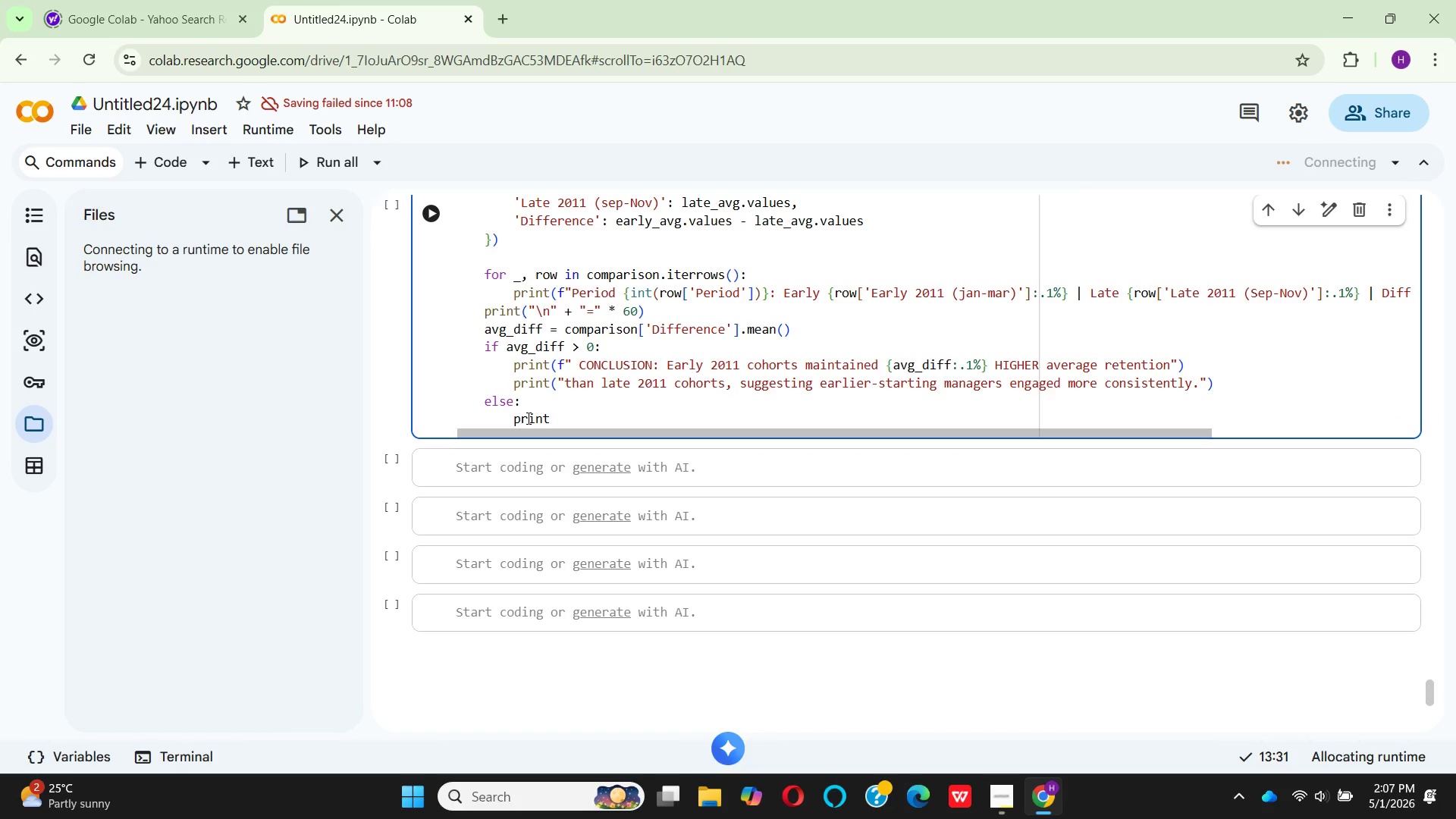 
type((f")
 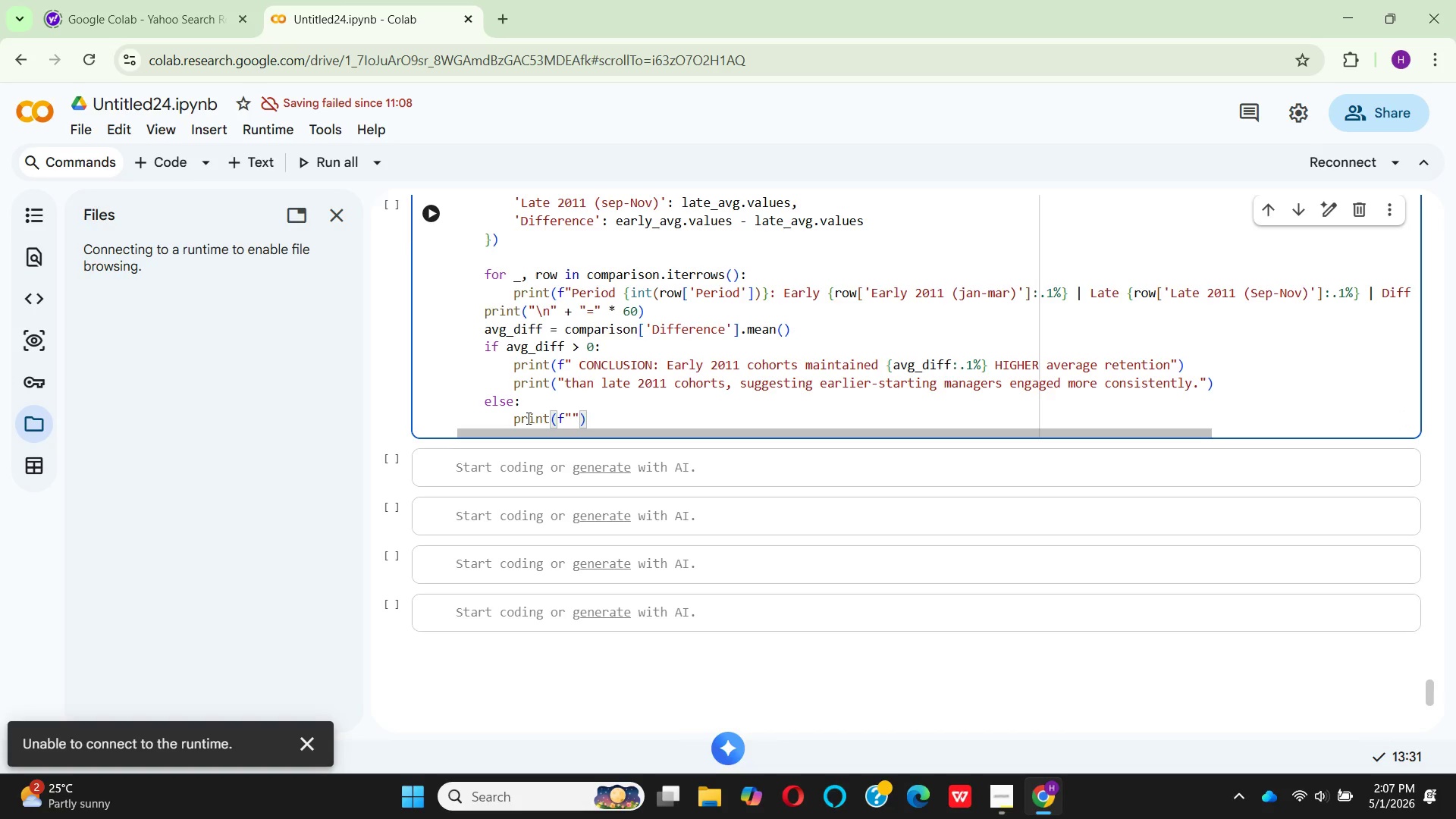 
type(CNCLU)
 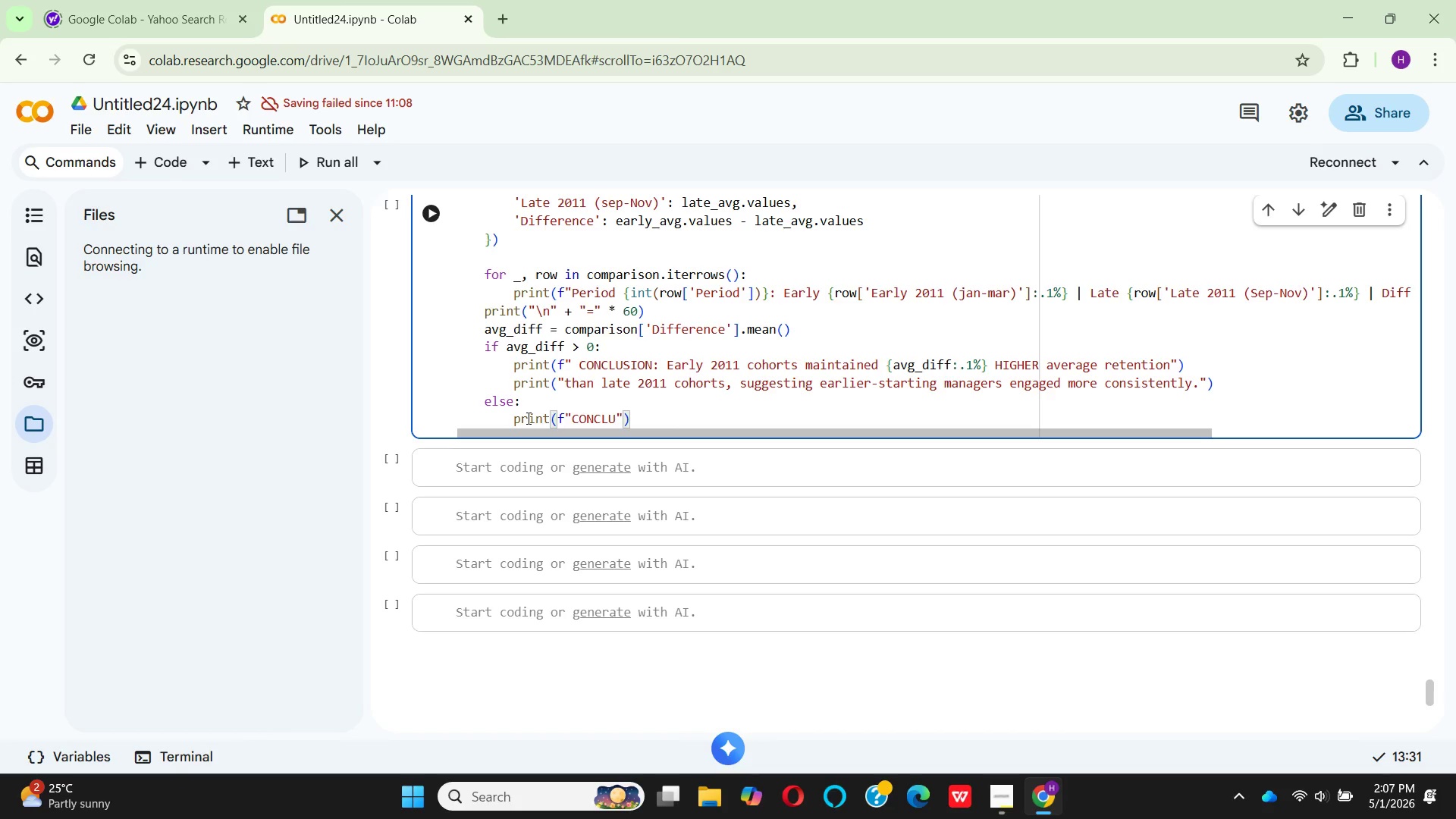 
hold_key(key=O, duration=0.31)
 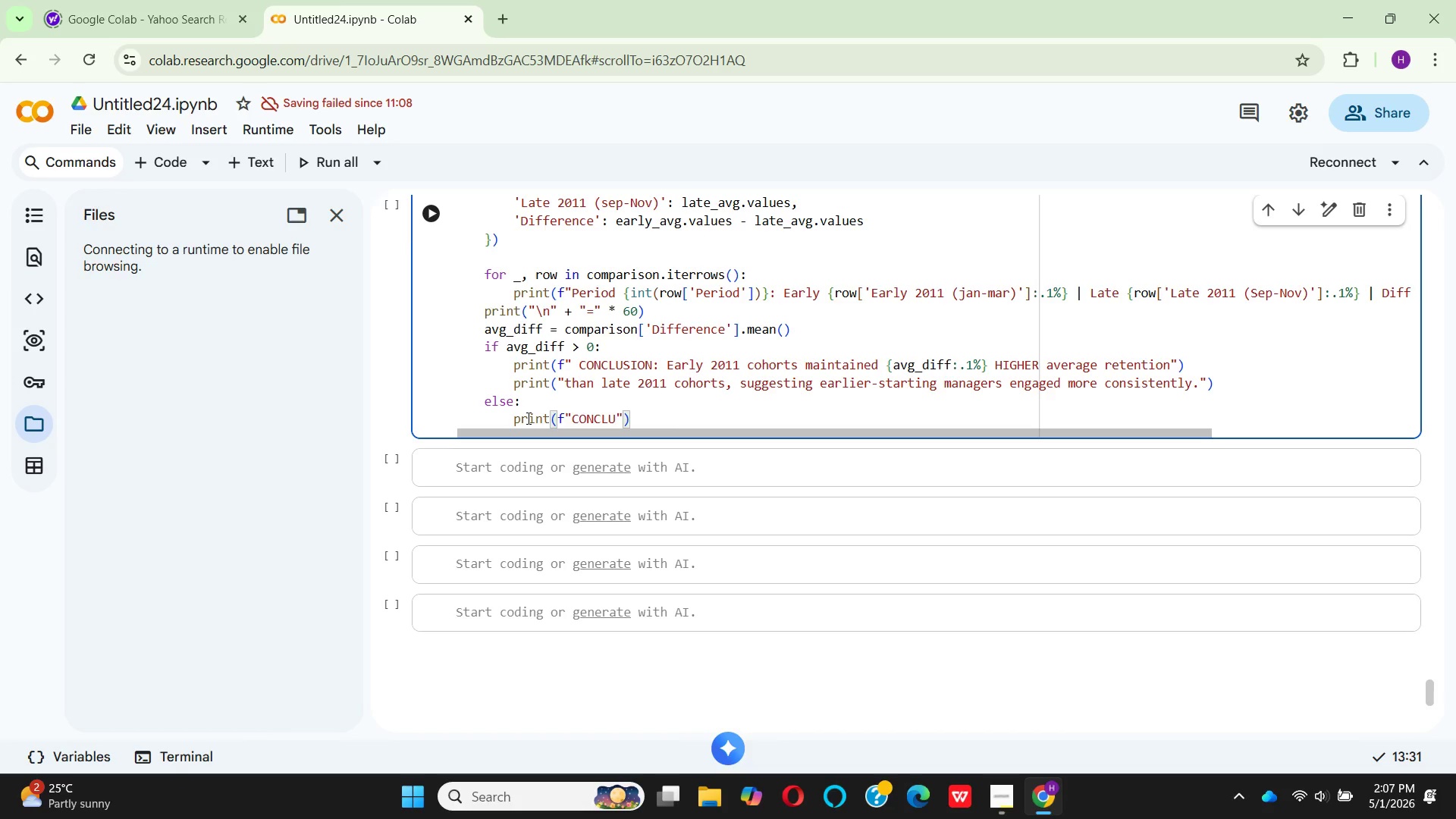 
type(SION: Late 2011 co)
 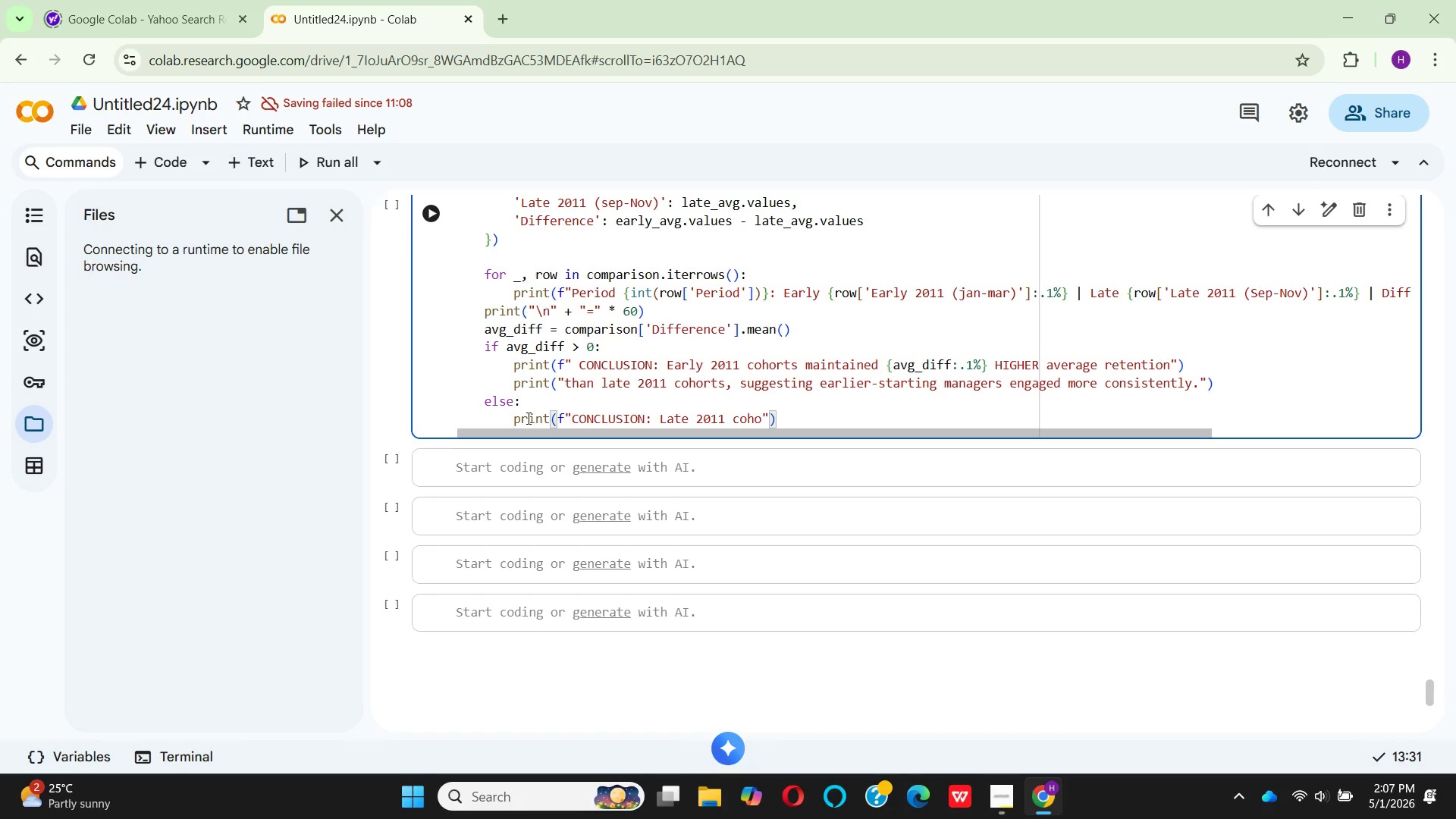 
 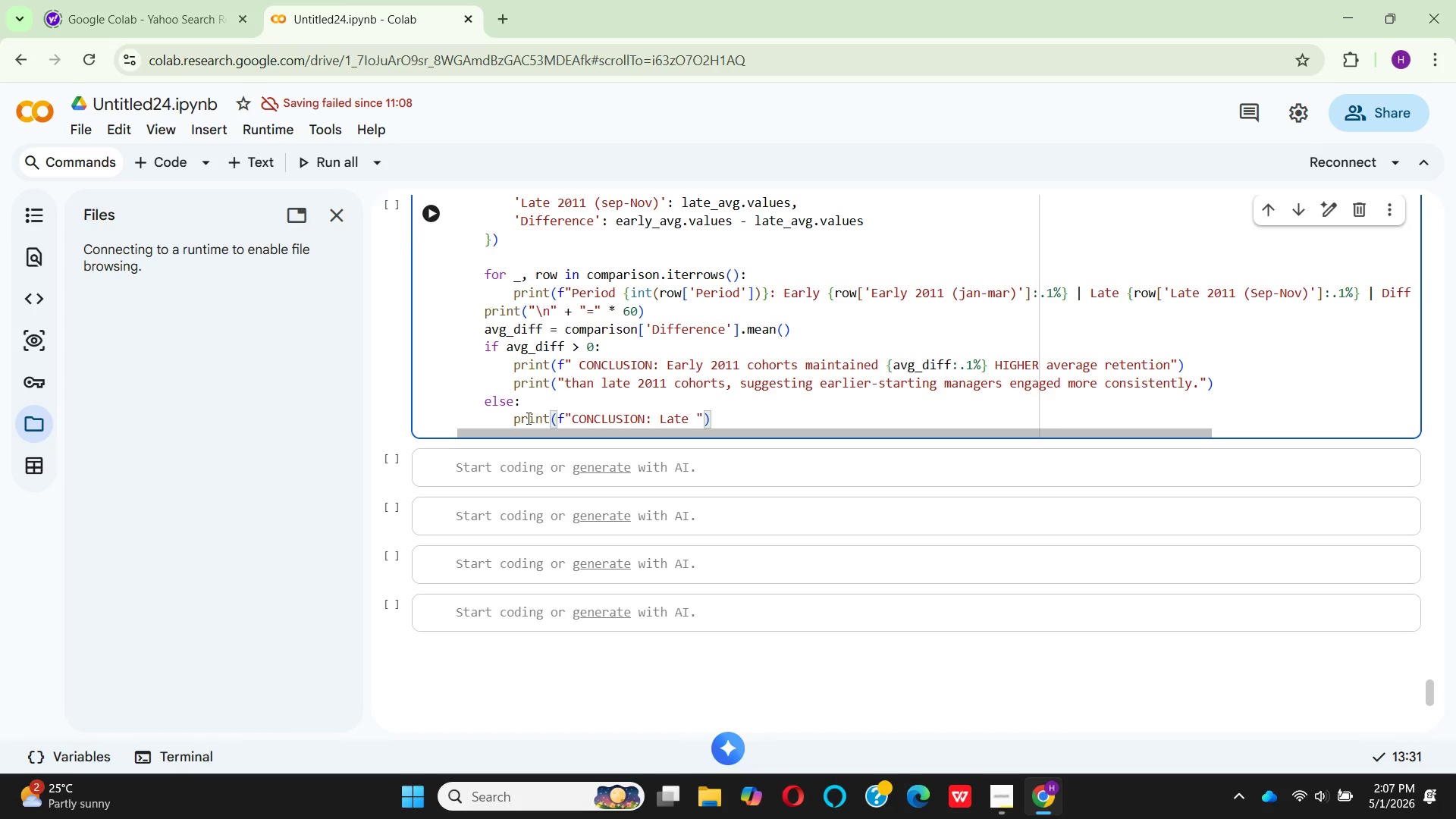 
hold_key(key=H, duration=0.33)
 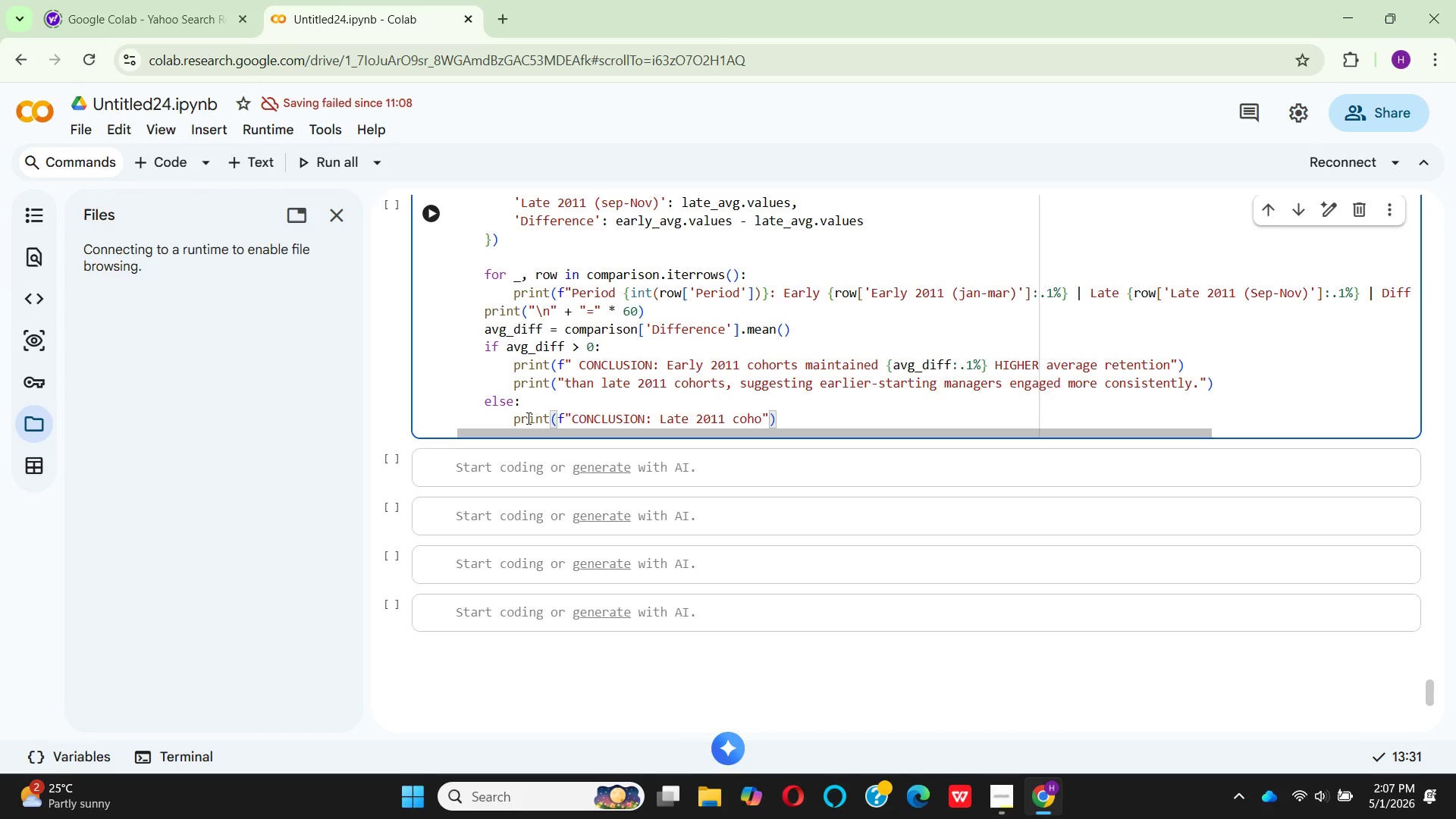 
type(rts sho)
 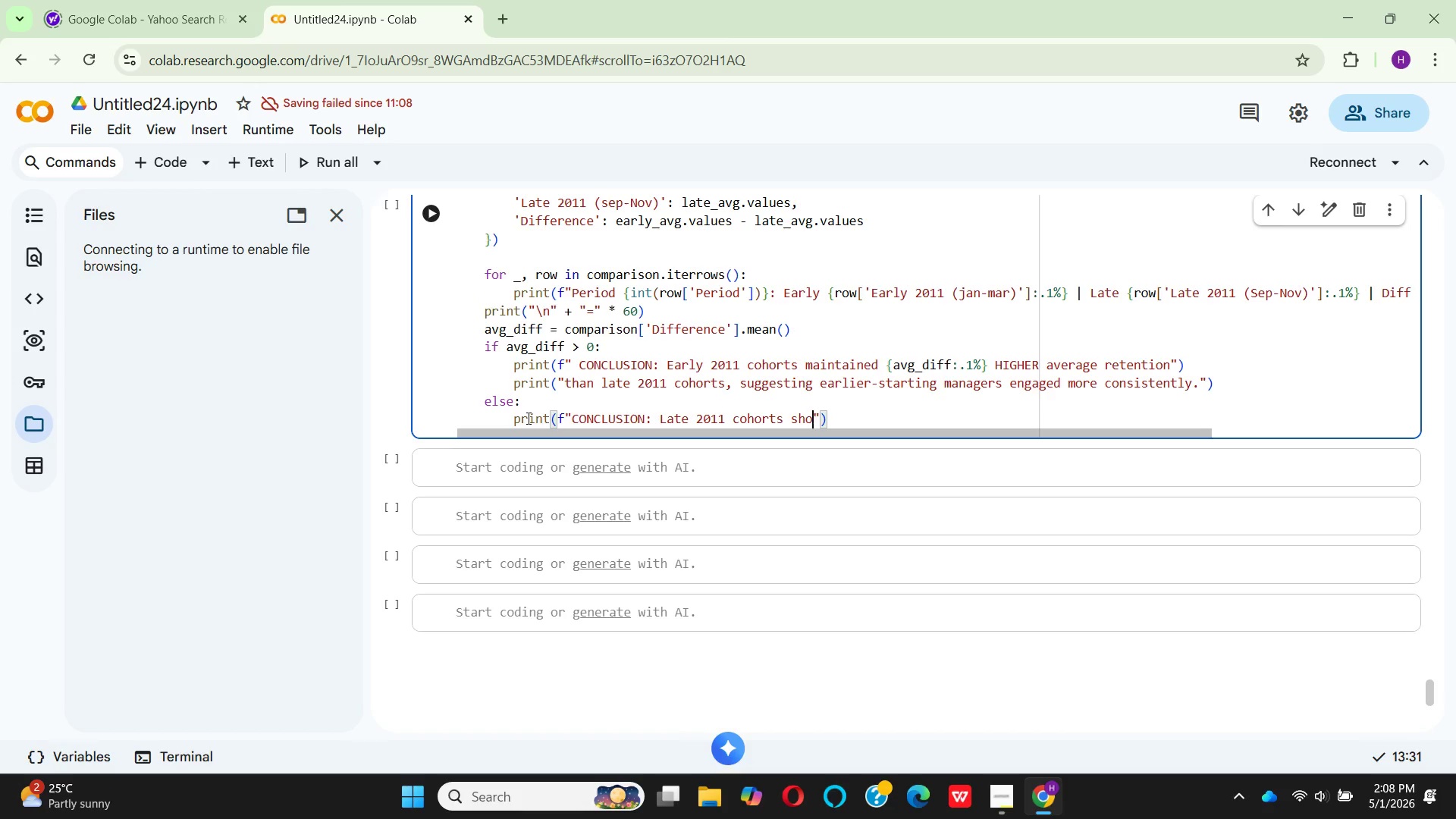 
wait(6.48)
 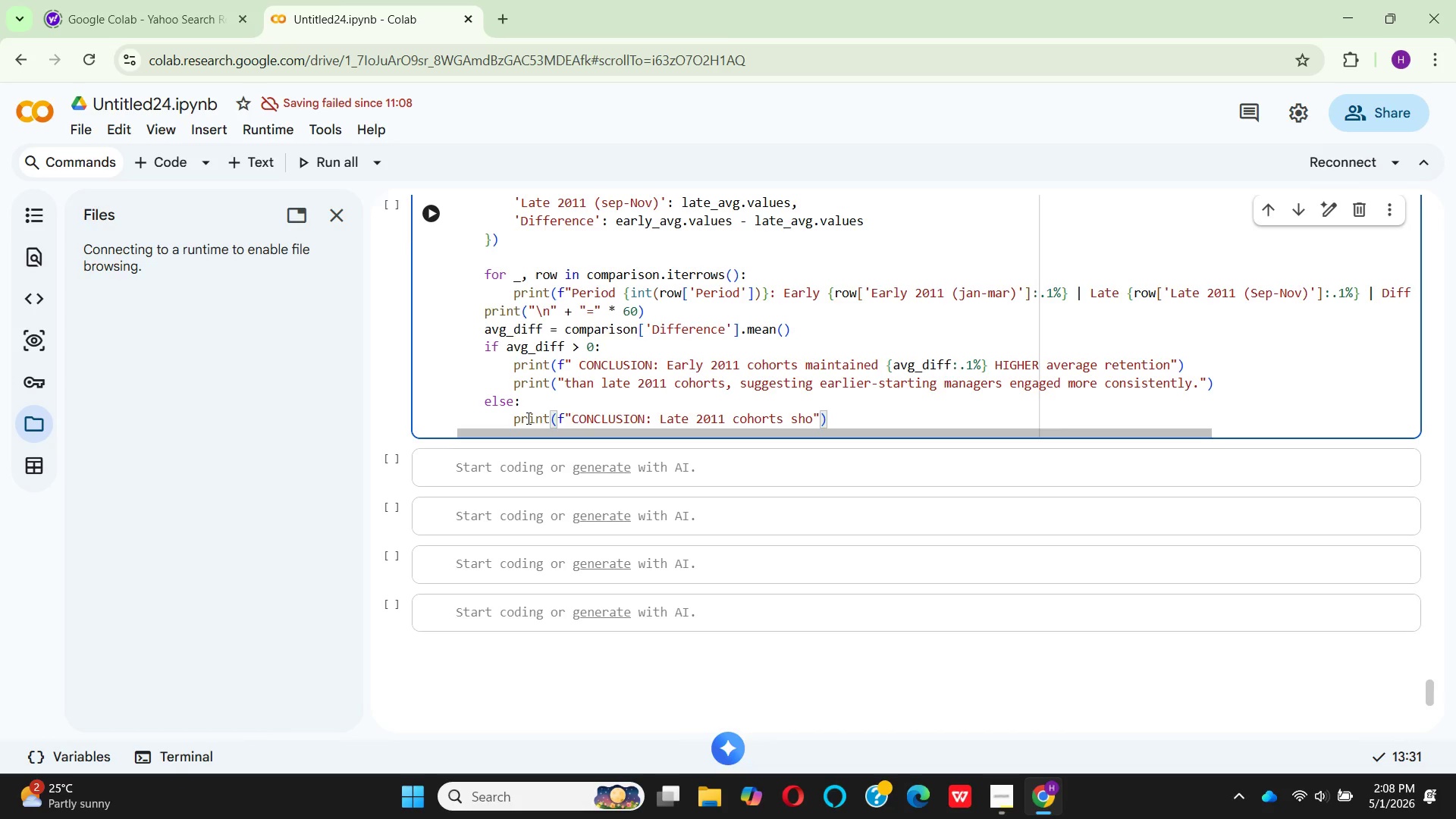 
type(wed)
 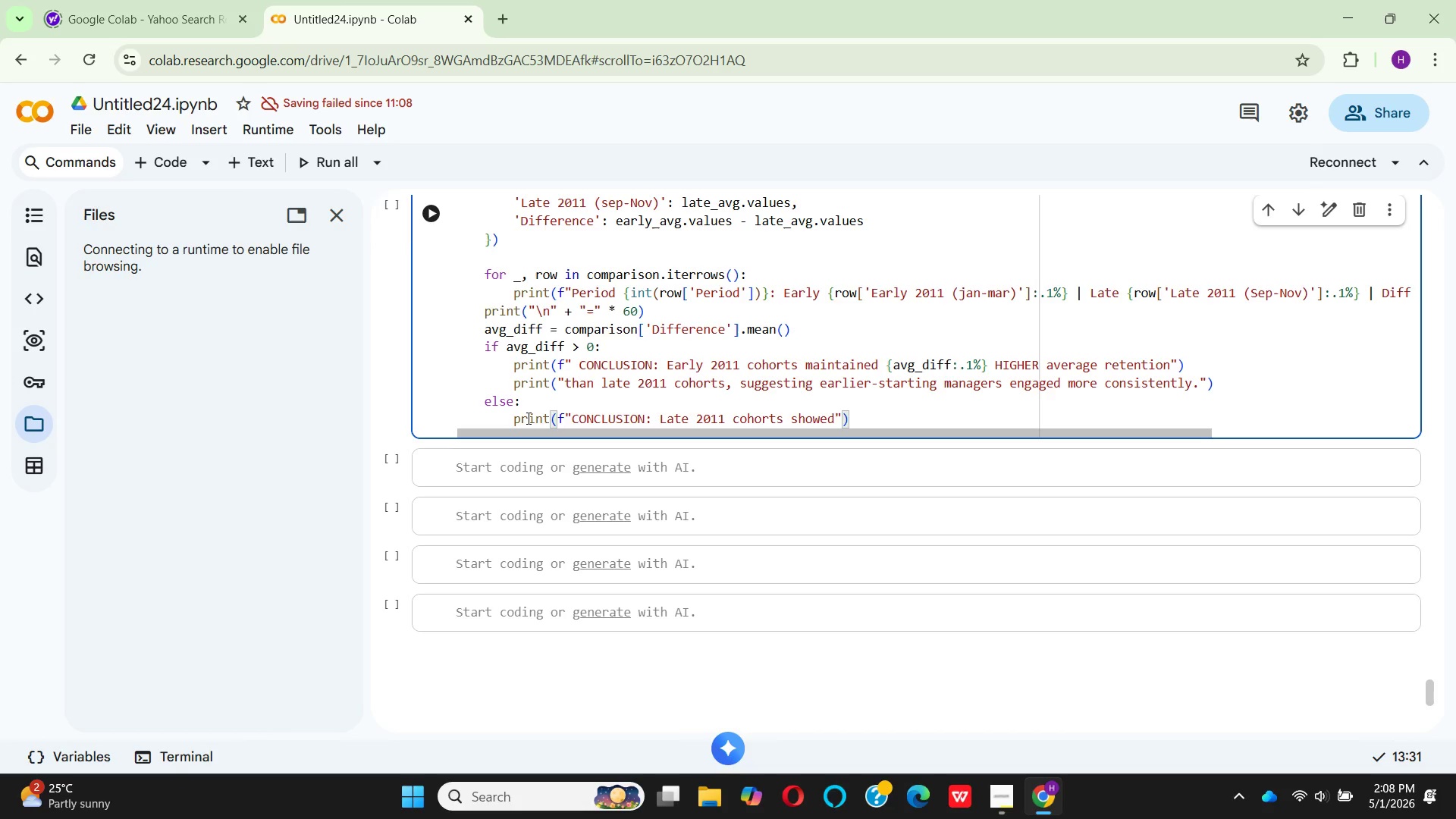 
type( comparable or better retention.)
 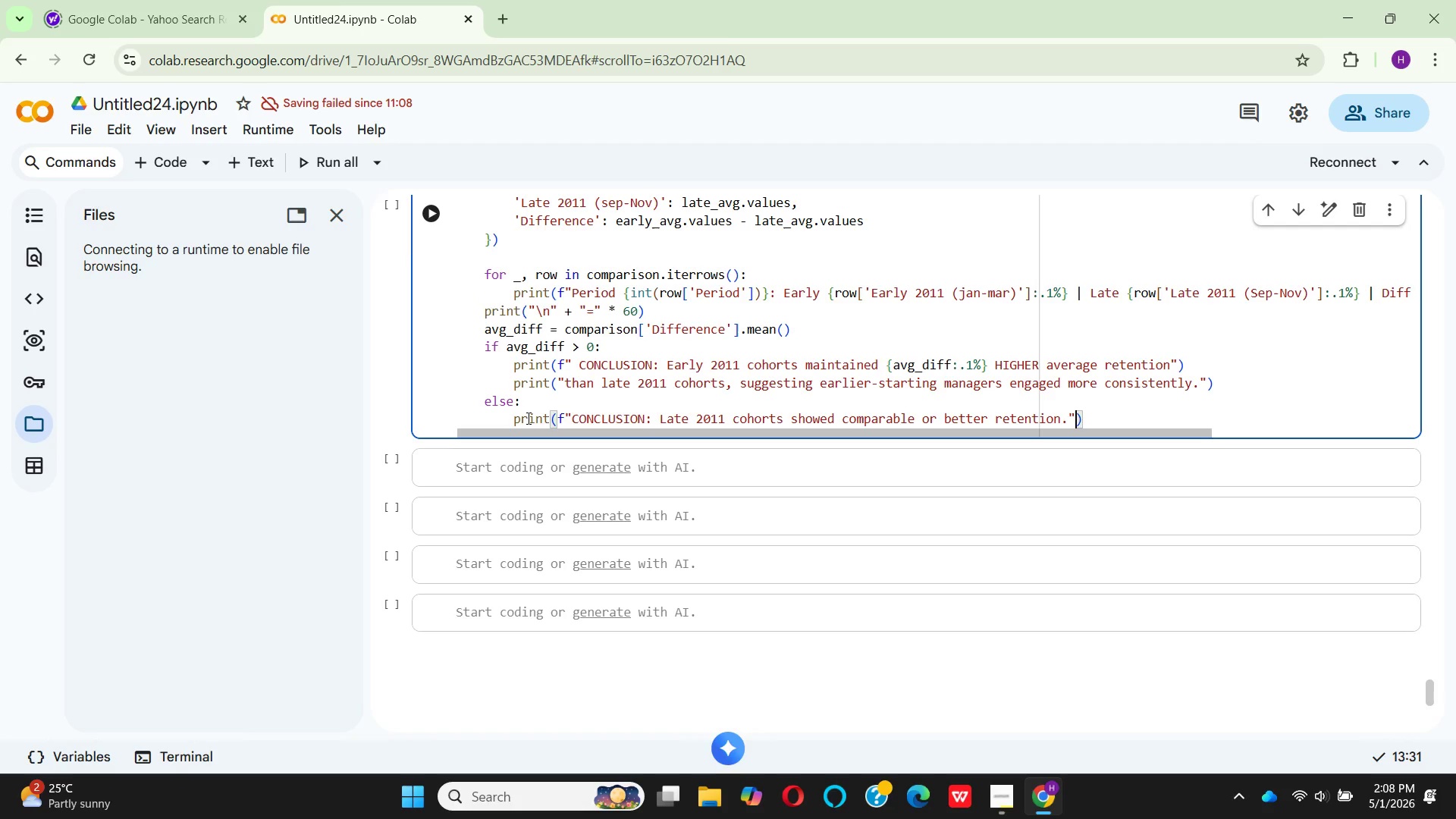 
key(ArrowRight)
 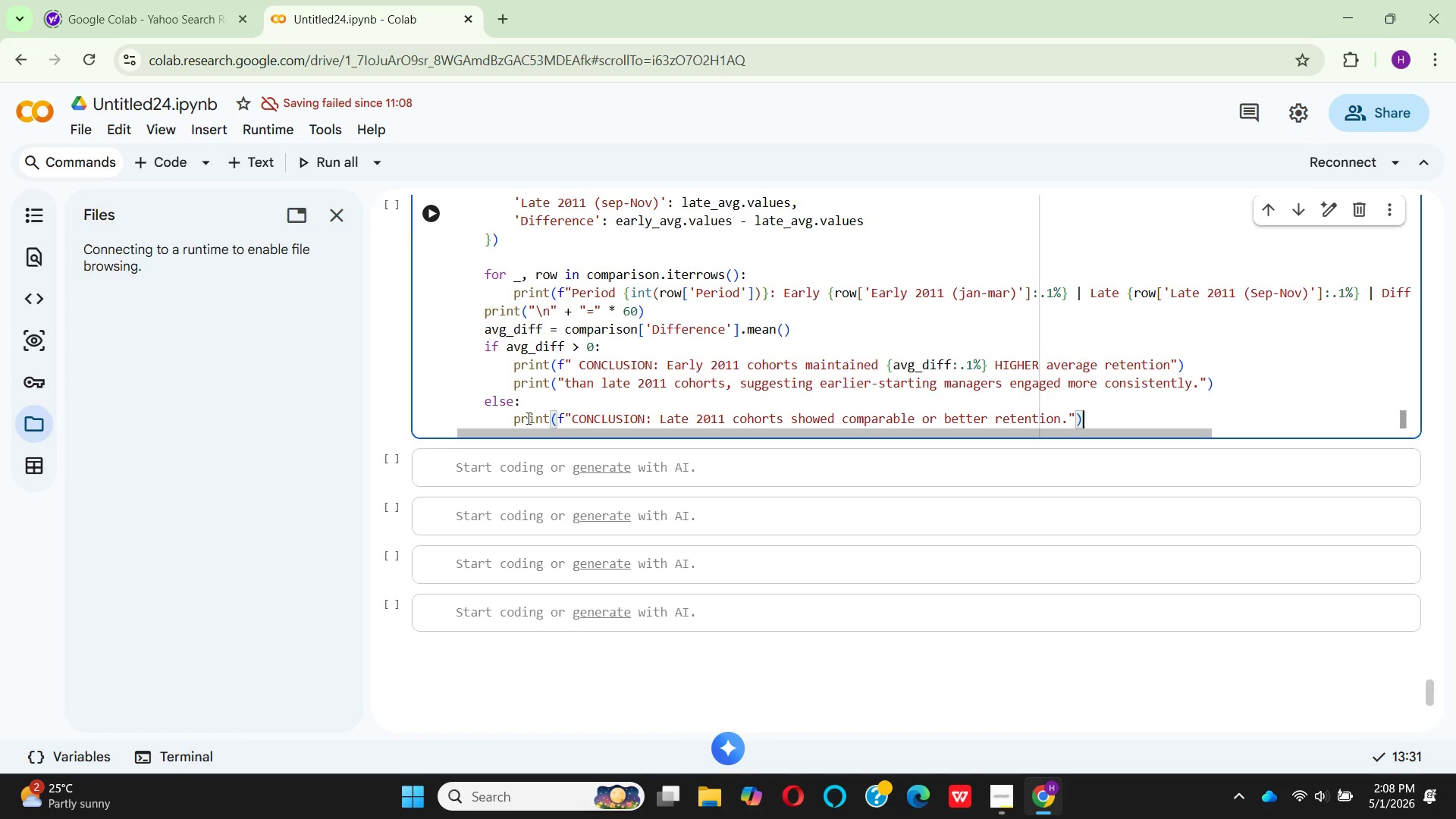 
key(ArrowRight)
 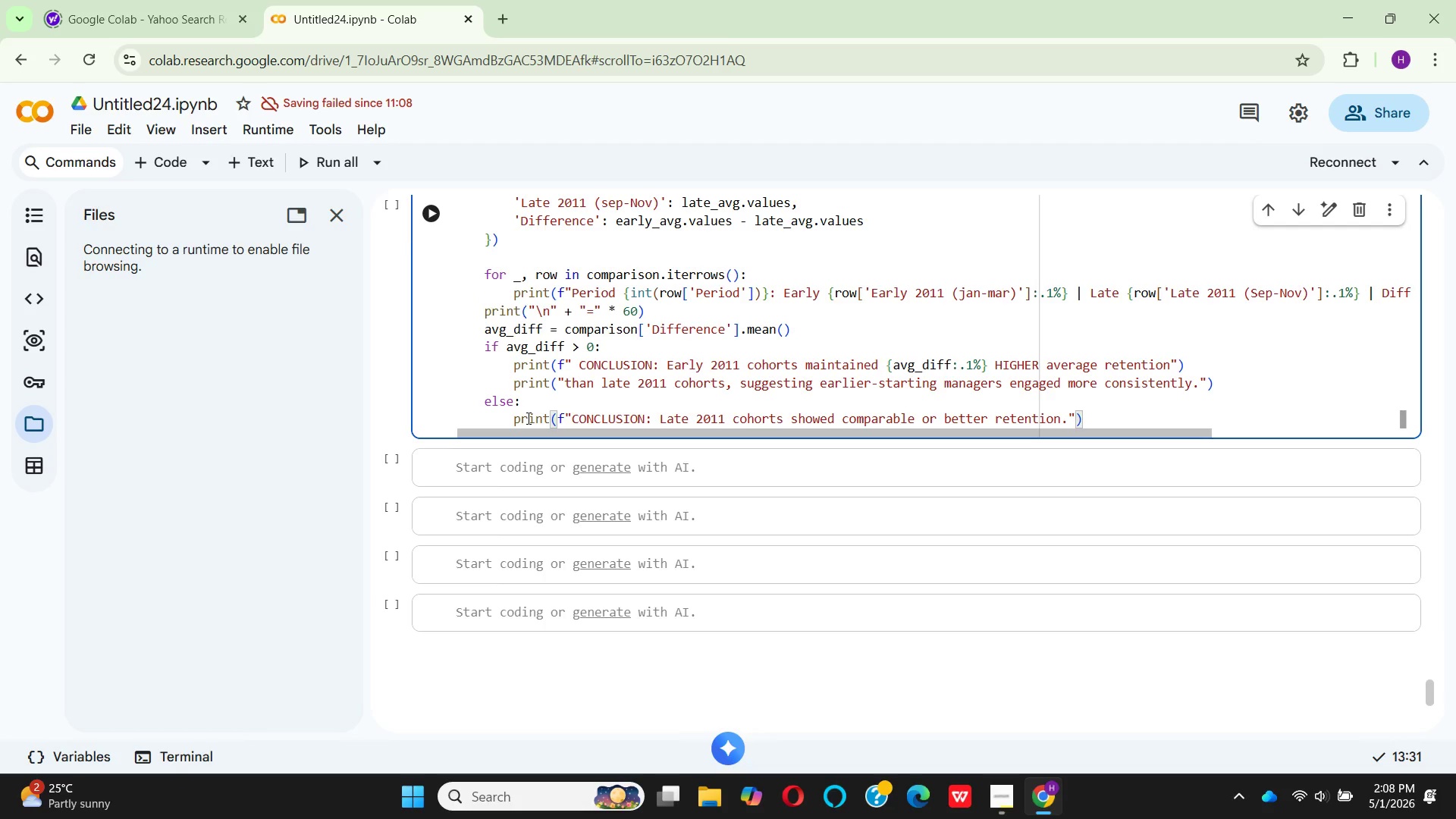 
key(Enter)
 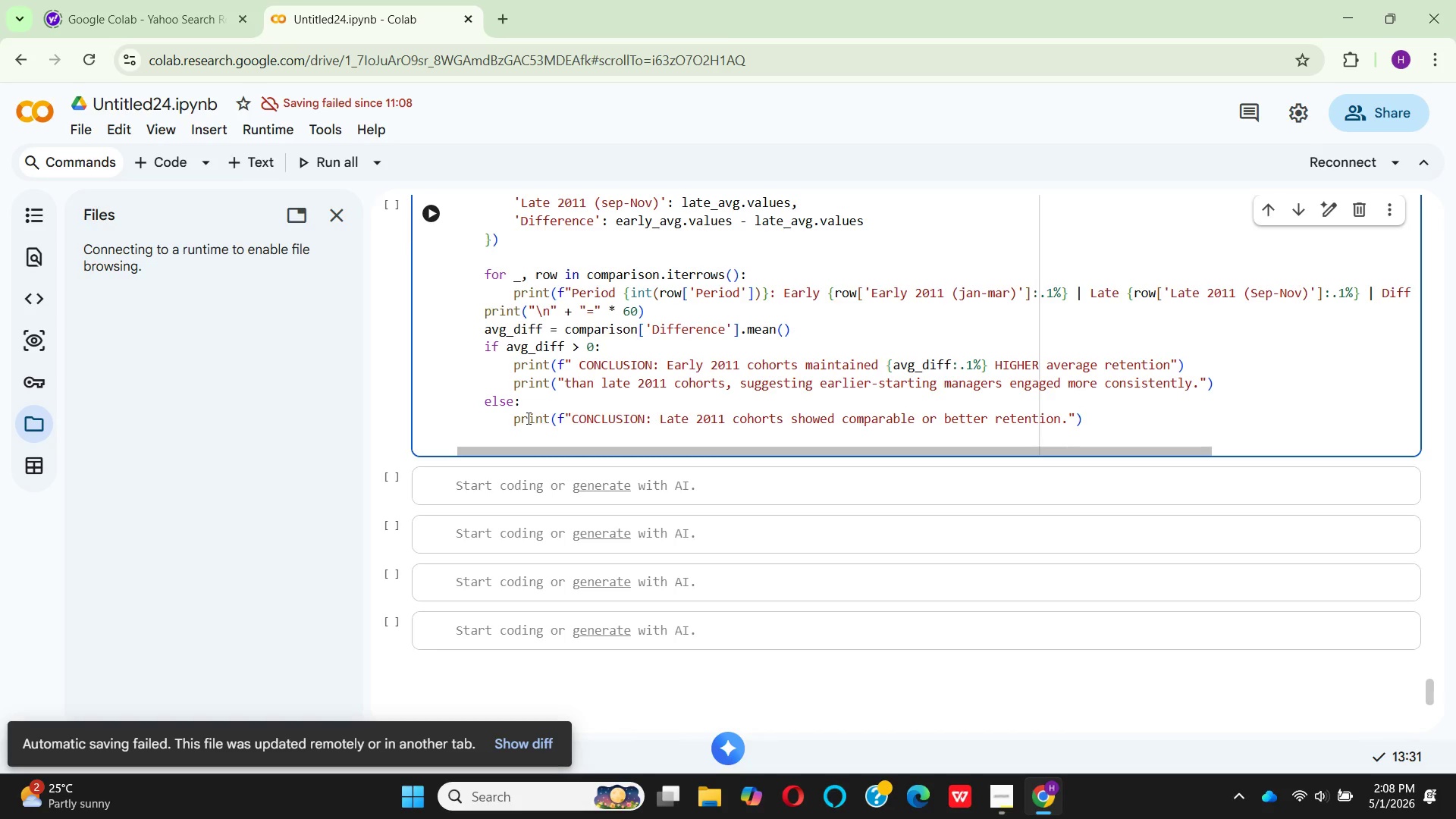 
key(Backspace)
 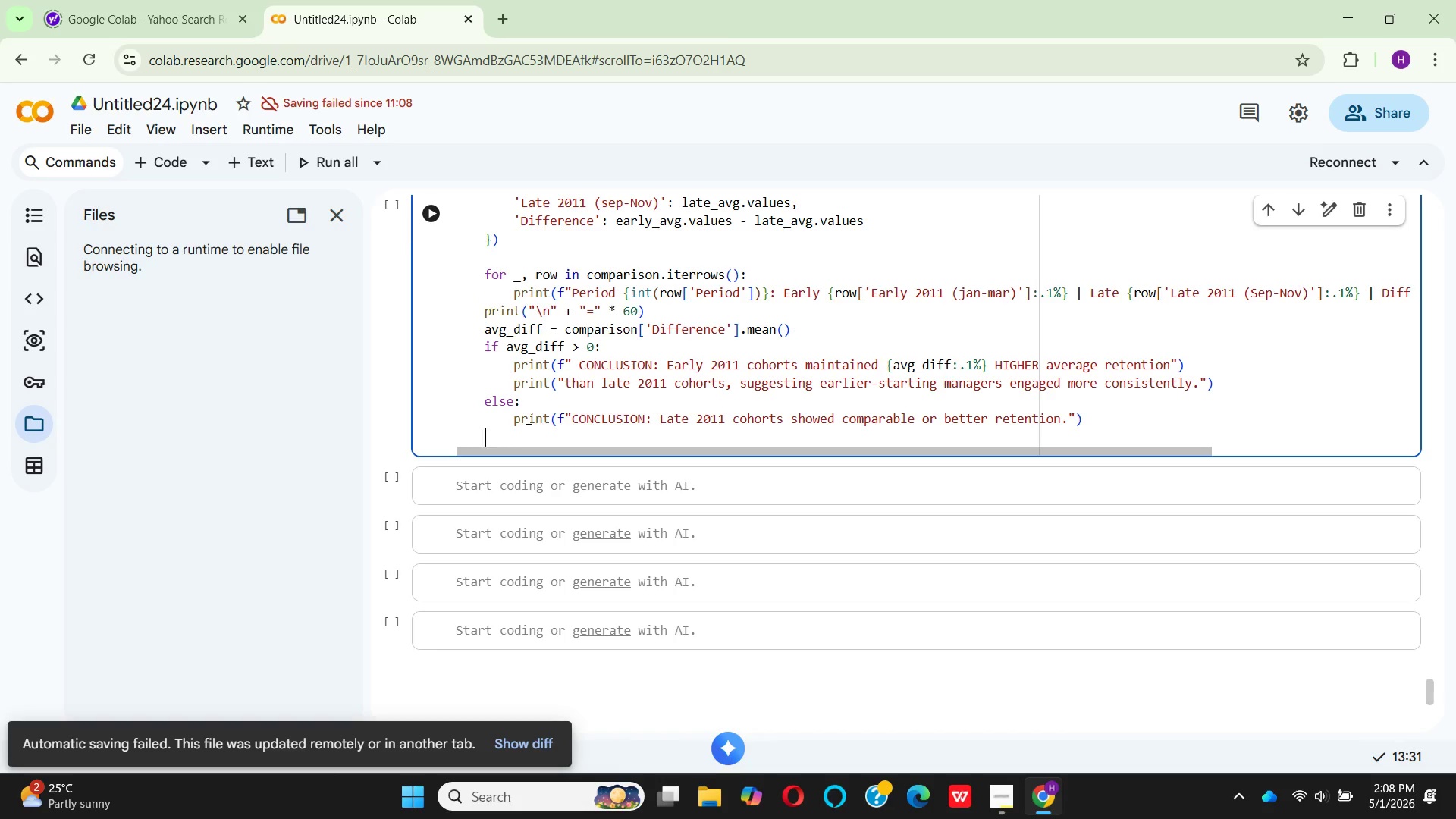 
key(Backspace)
 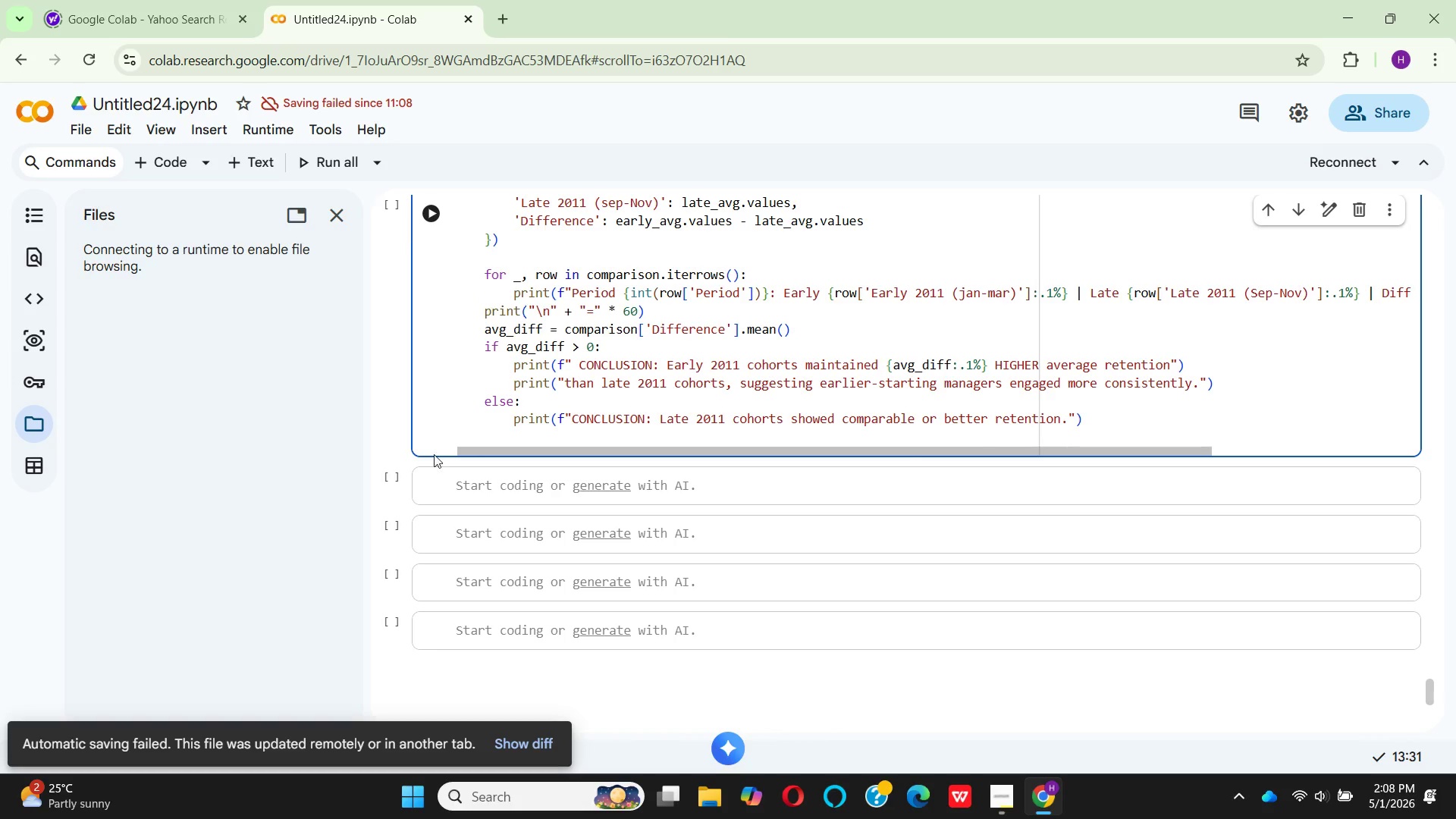 
scroll: coordinate [449, 469], scroll_direction: up, amount: 2.0
 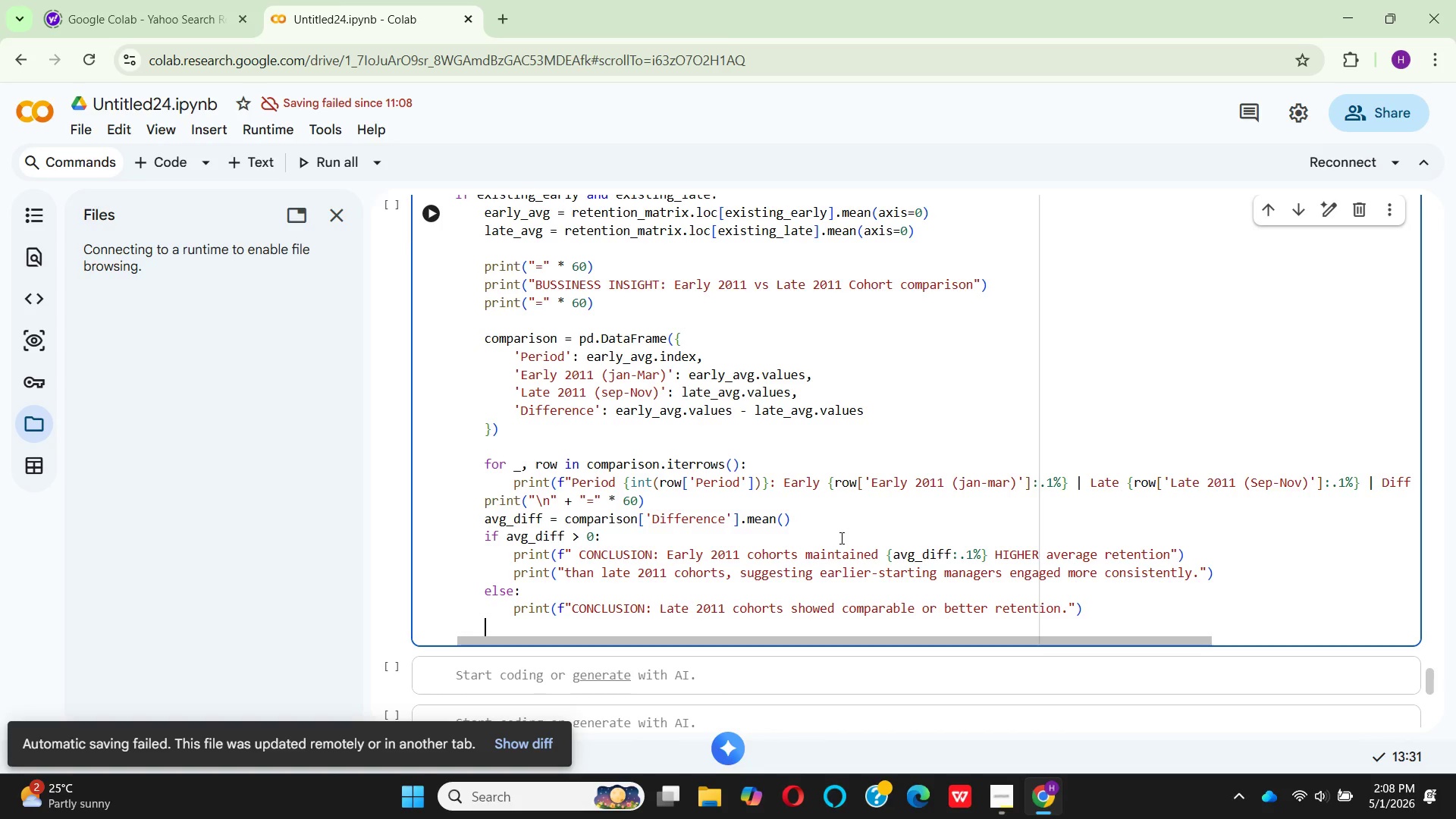 
key(Backspace)
 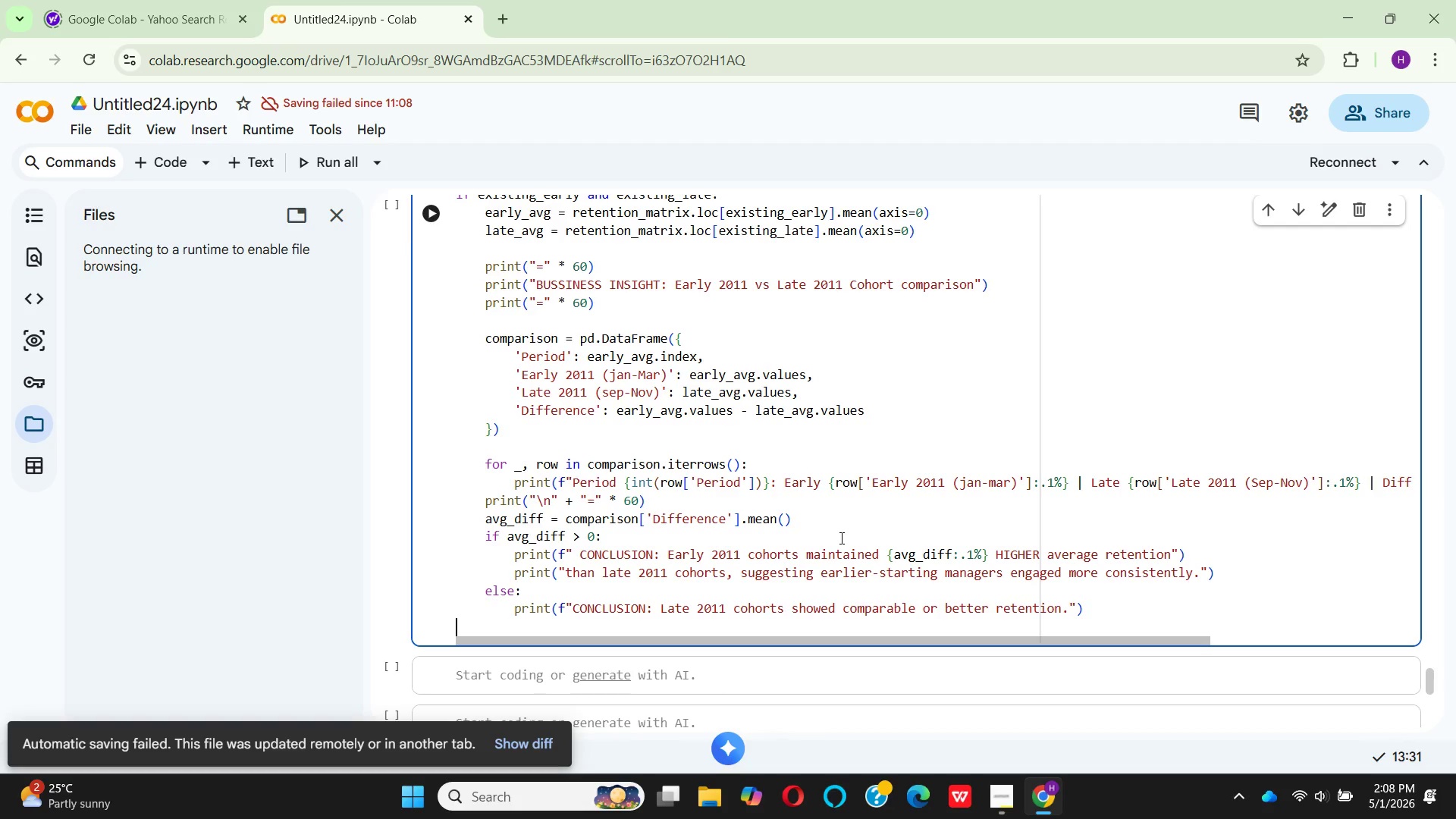 
key(Backspace)
 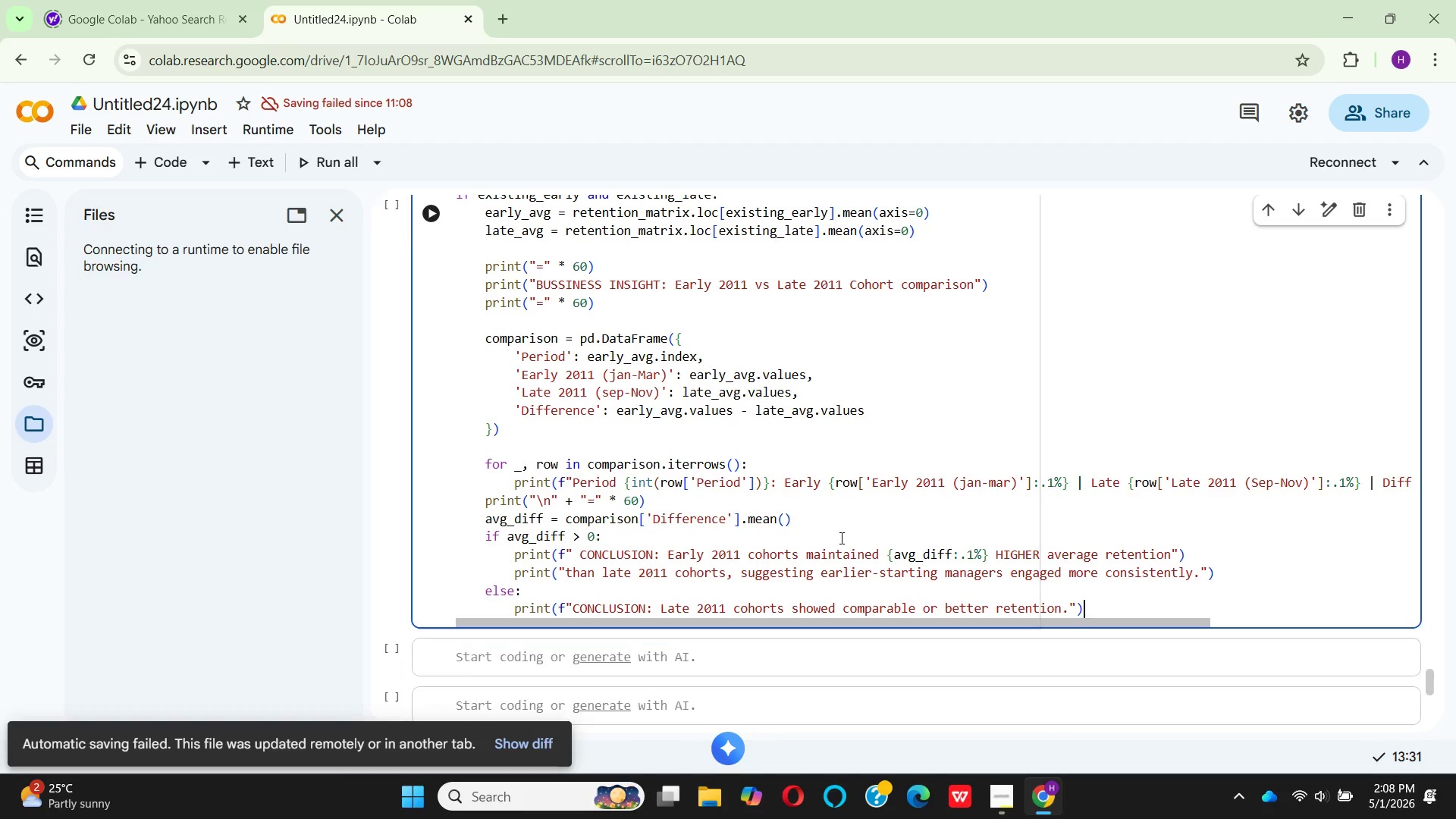 
key(Backspace)
 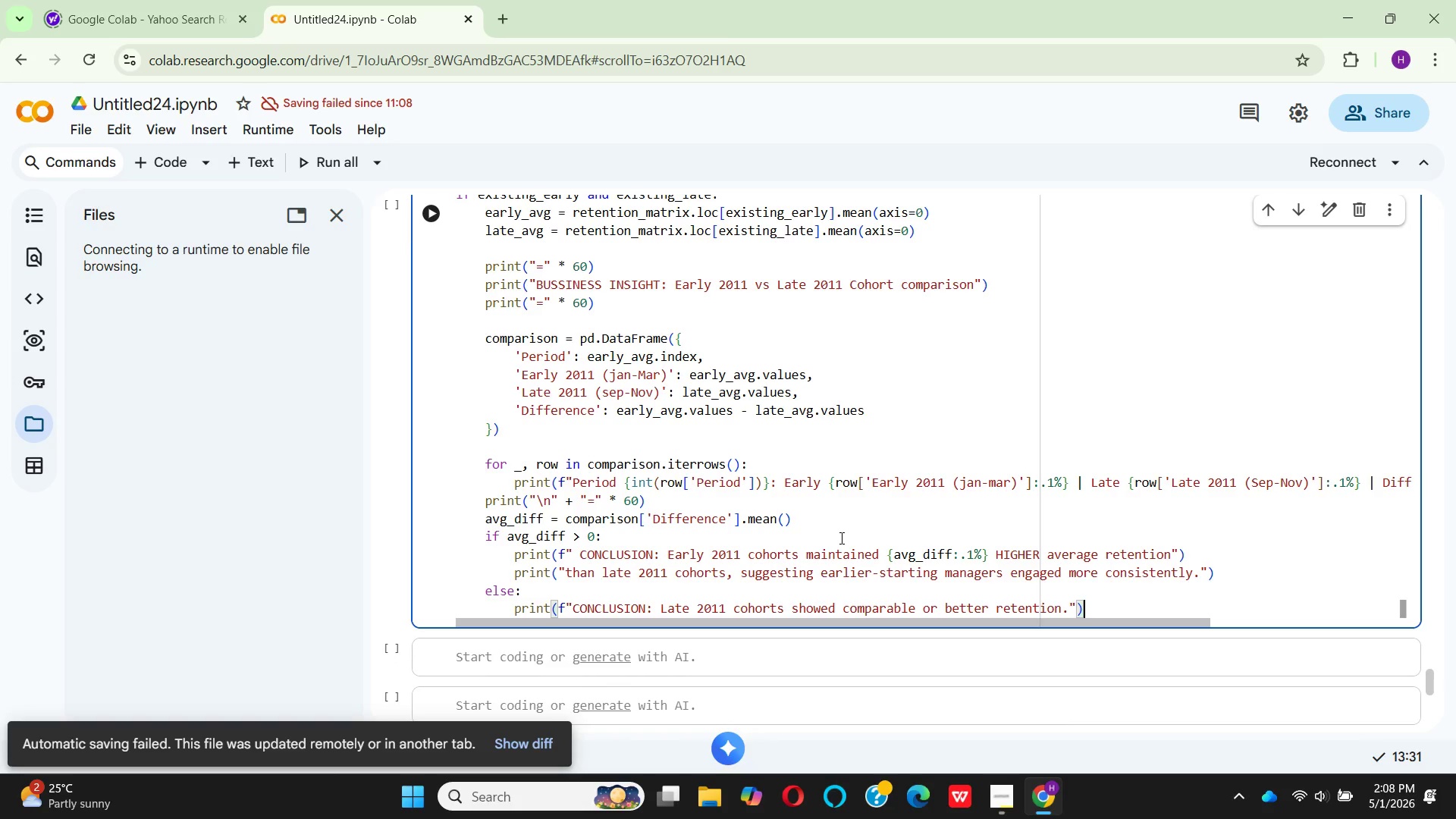 
key(Control+Z)
 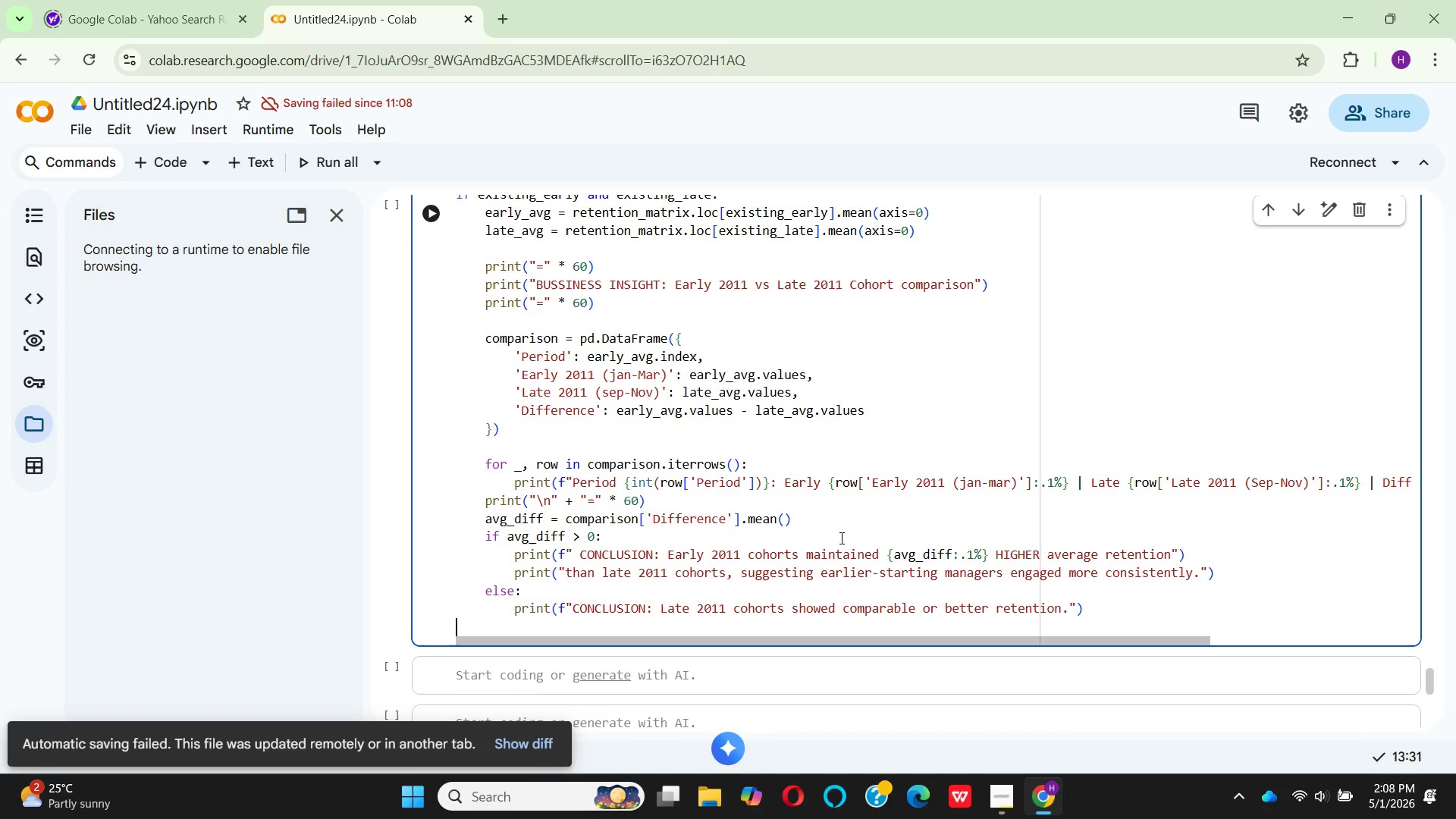 
type(else:)
 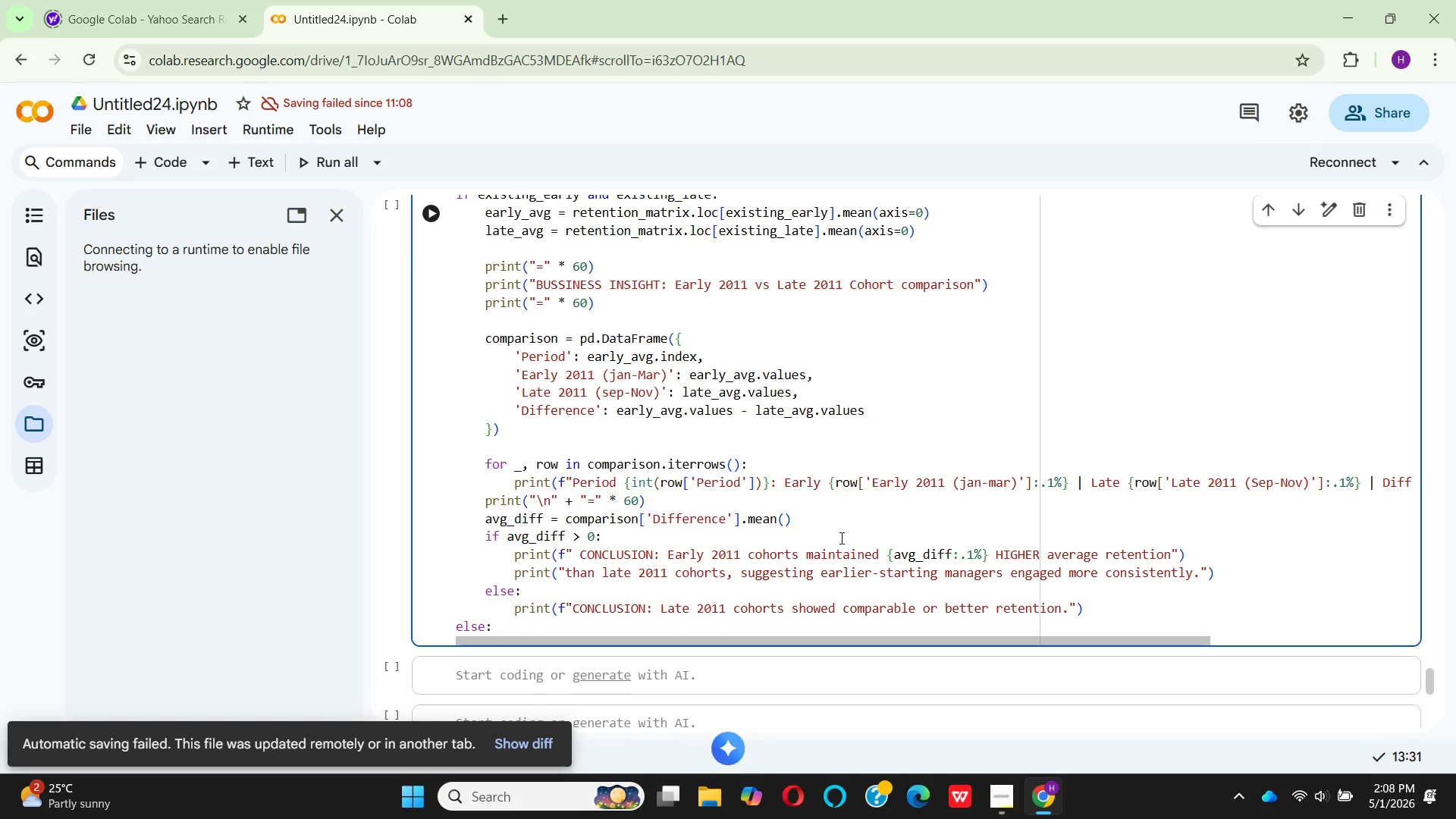 
key(Enter)
 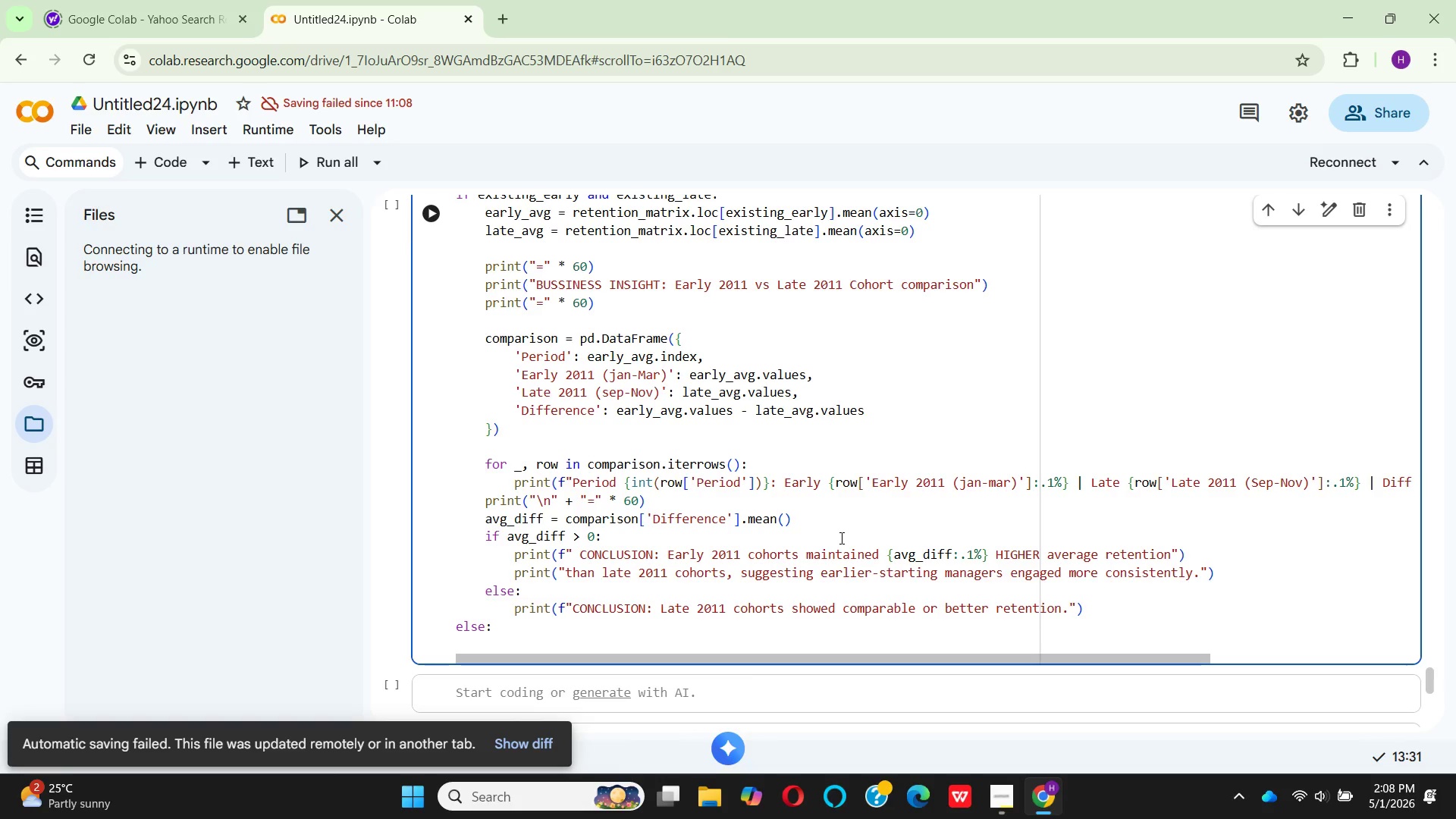 
type(  prnt("INSUFFICINT)
key(Backspace)
key(Backspace)
key(Backspace)
key(Backspace)
key(Backspace)
key(Backspace)
key(Backspace)
key(Backspace)
type(NSUFF)
 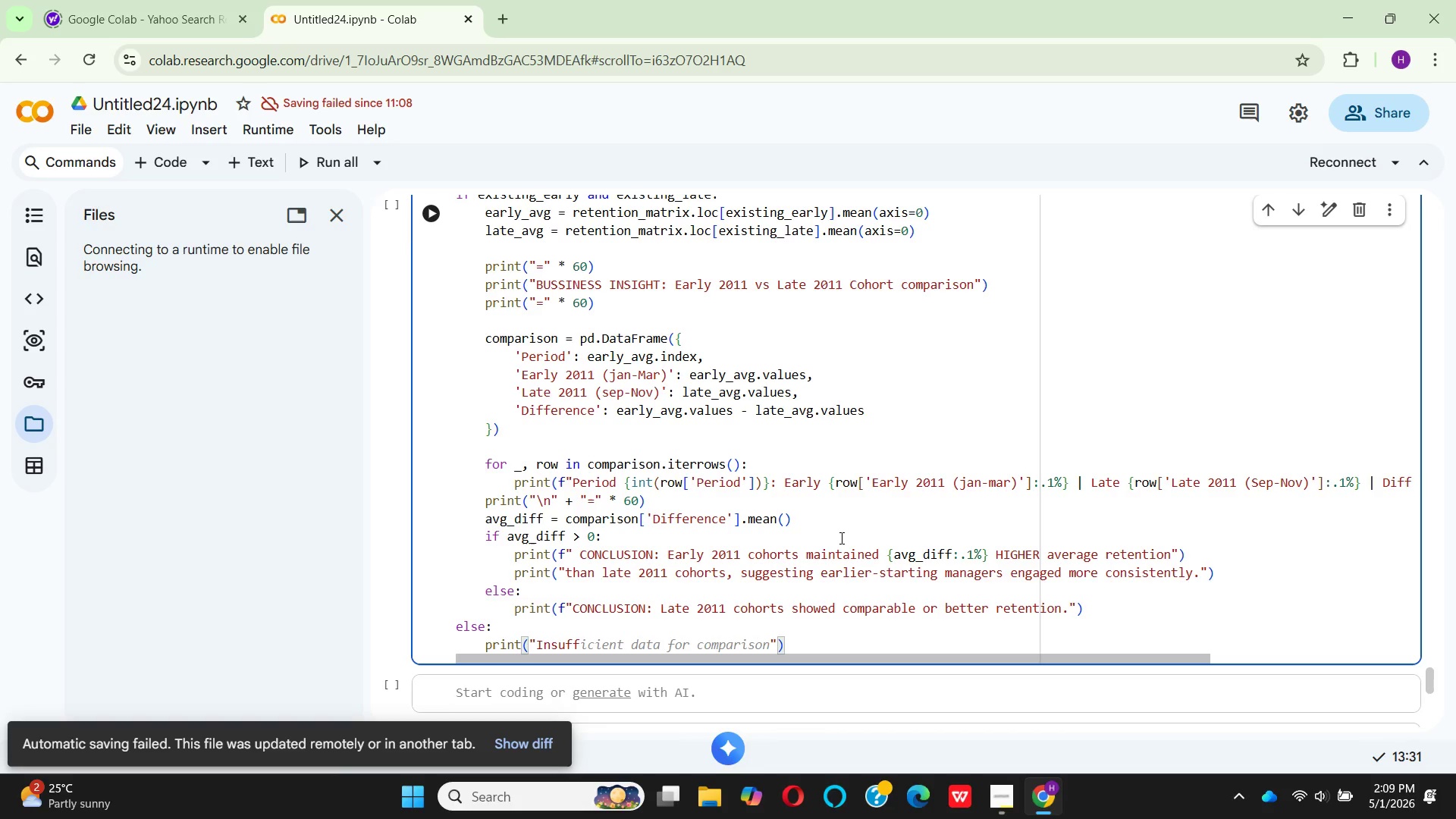 
 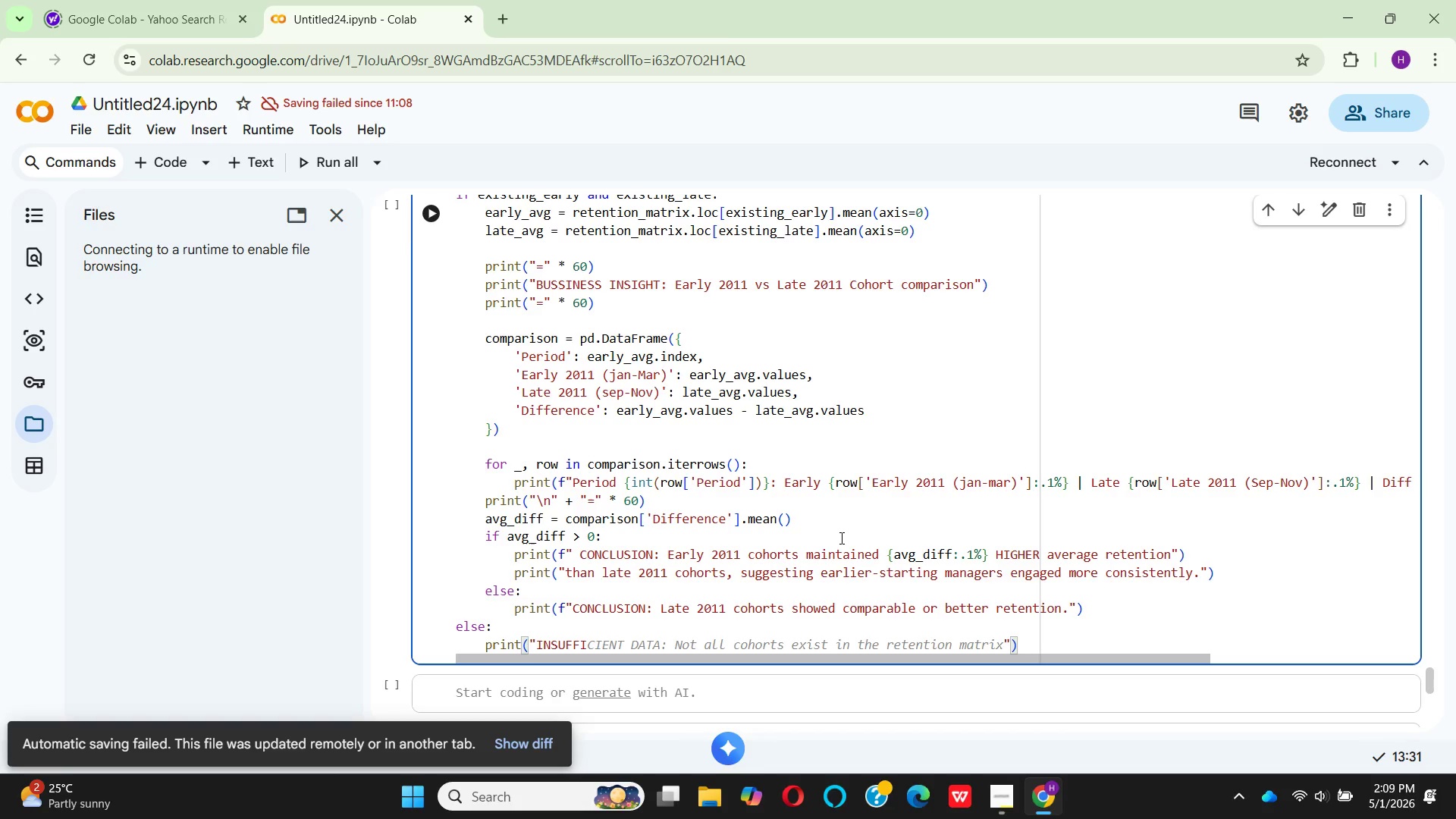 
hold_key(key=CapsLock, duration=0.31)
 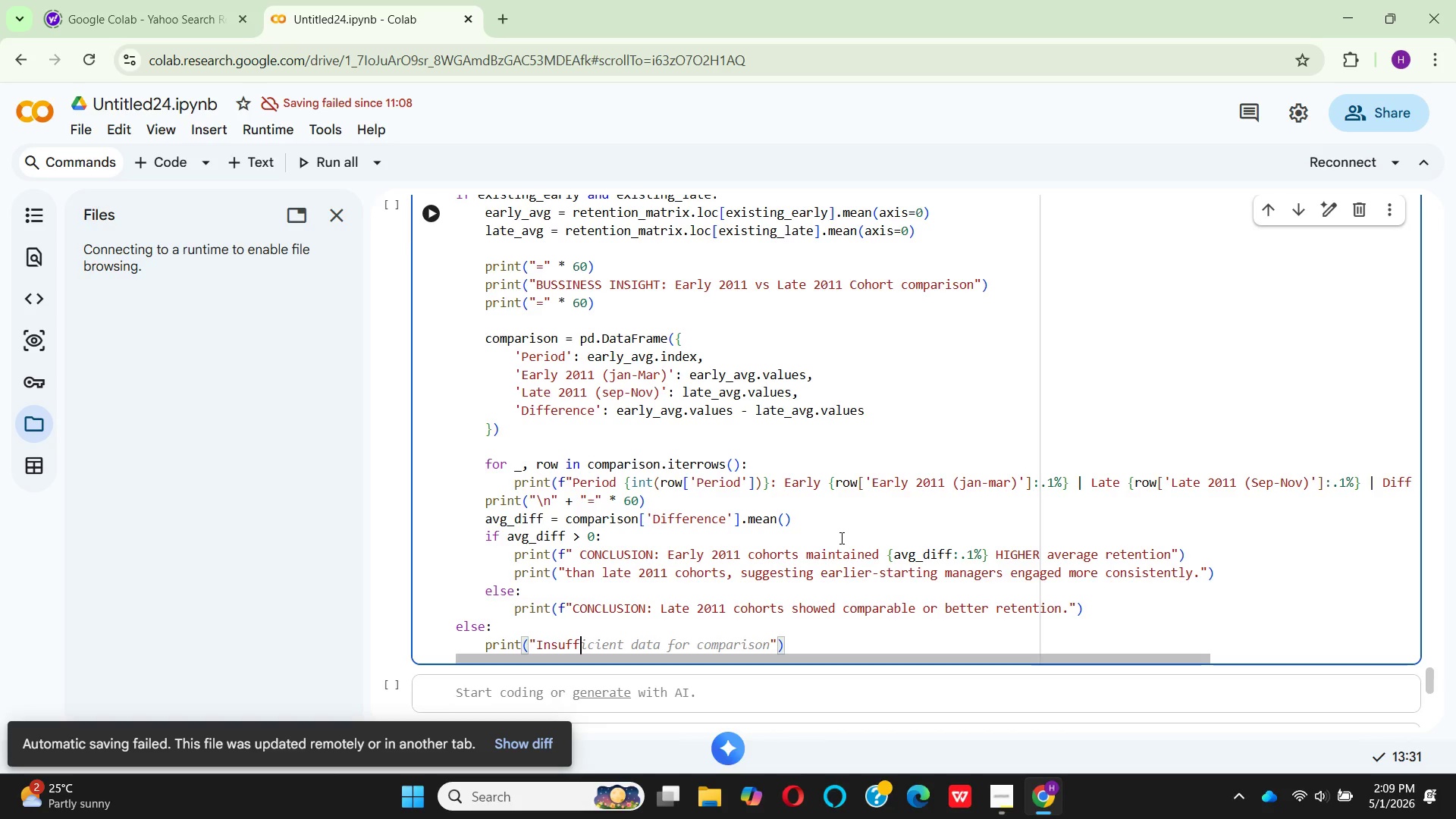 
type(icient cohort data for early )
 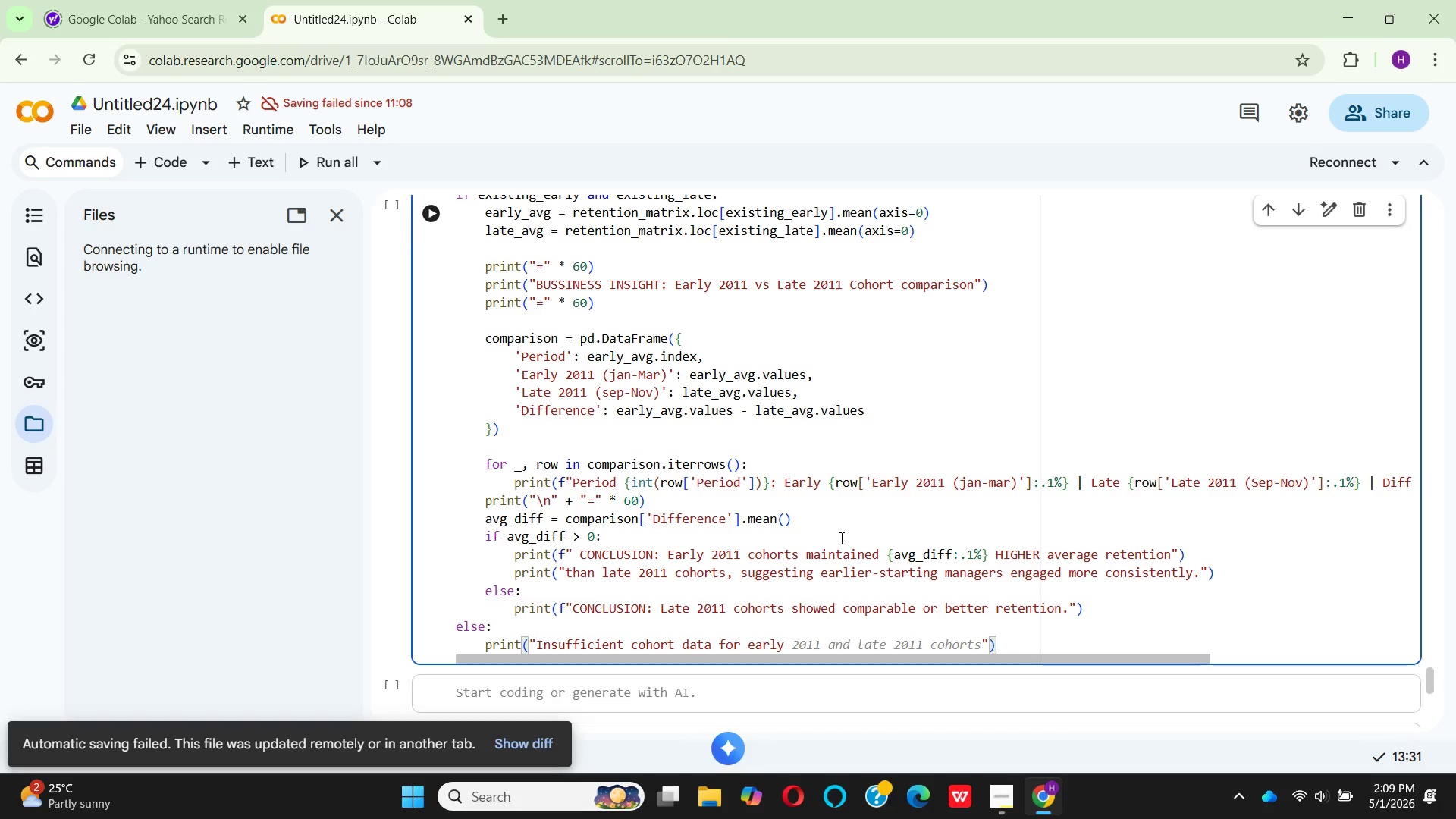 
type(vs late comparison)
 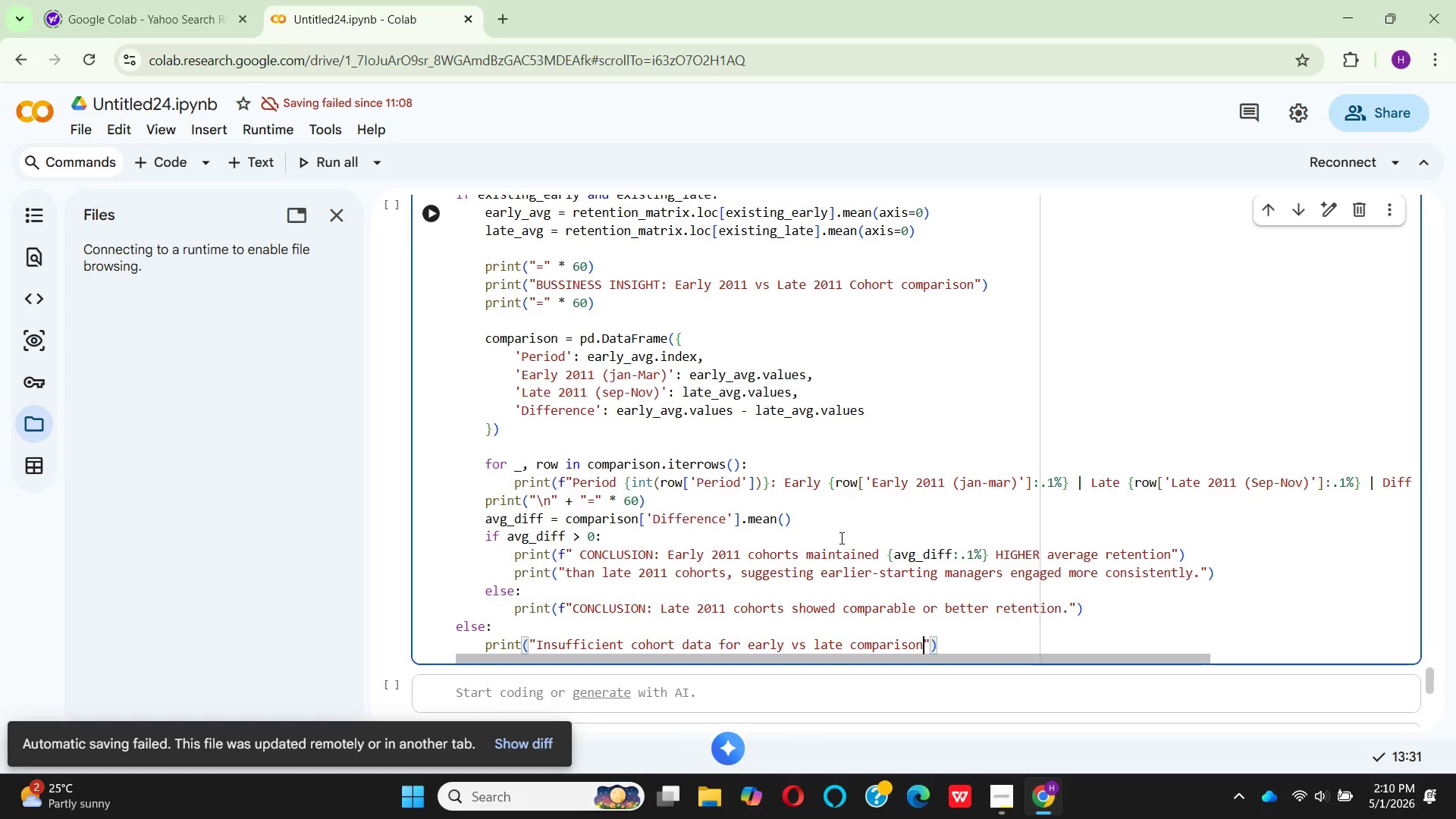 
wait(8.14)
 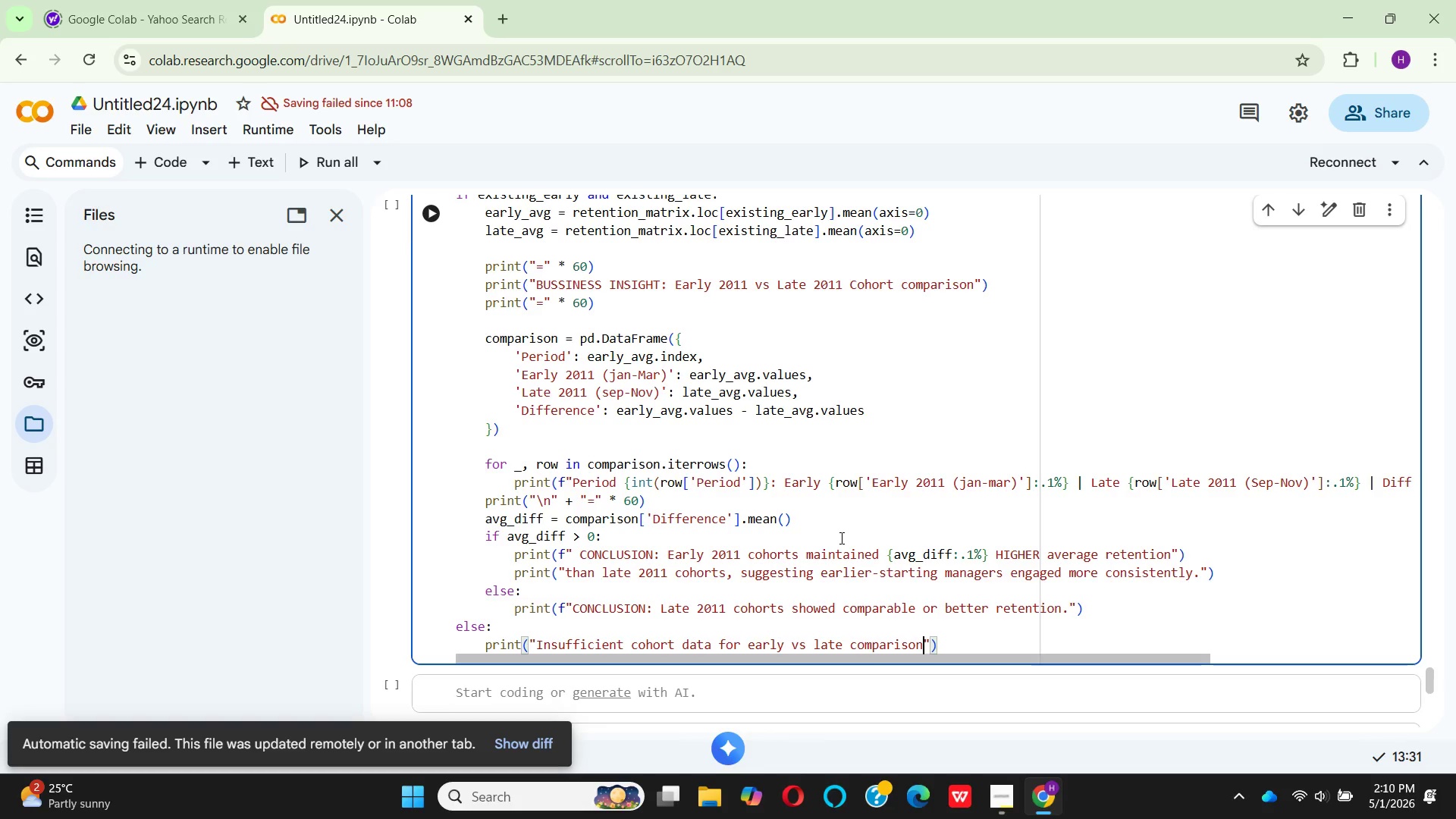 
left_click([986, 811])